 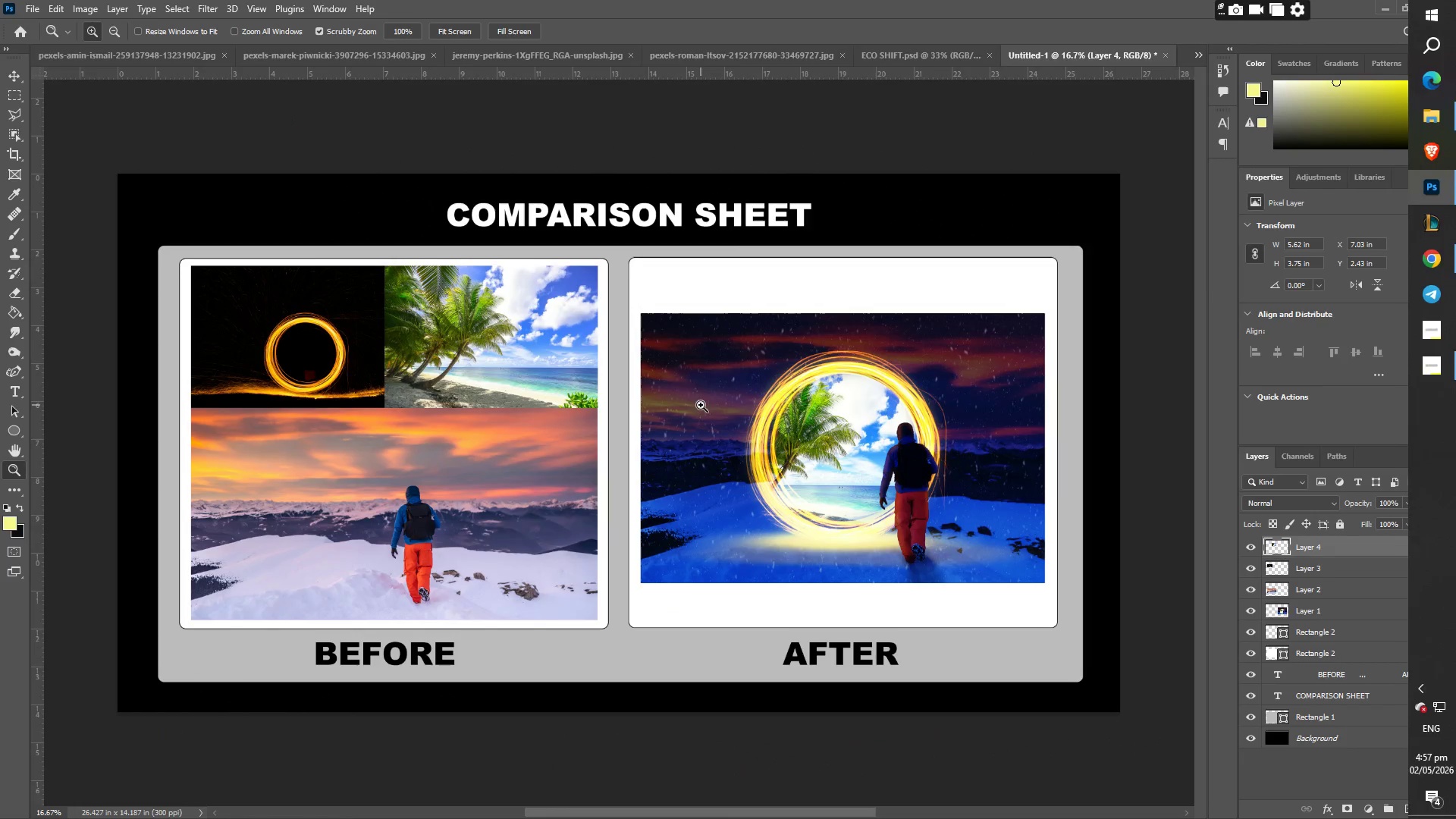 
left_click([334, 52])
 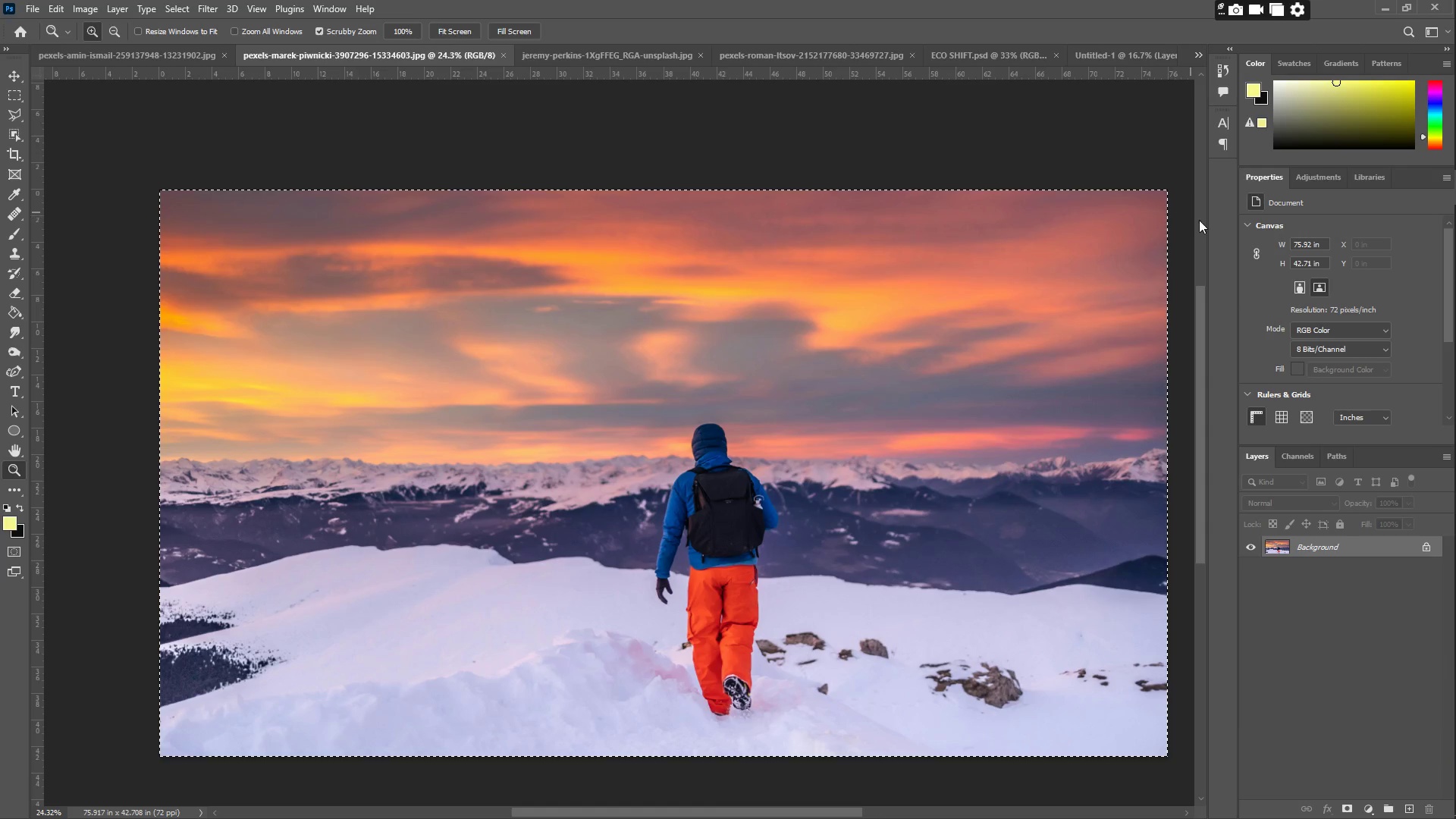 
key(Z)
 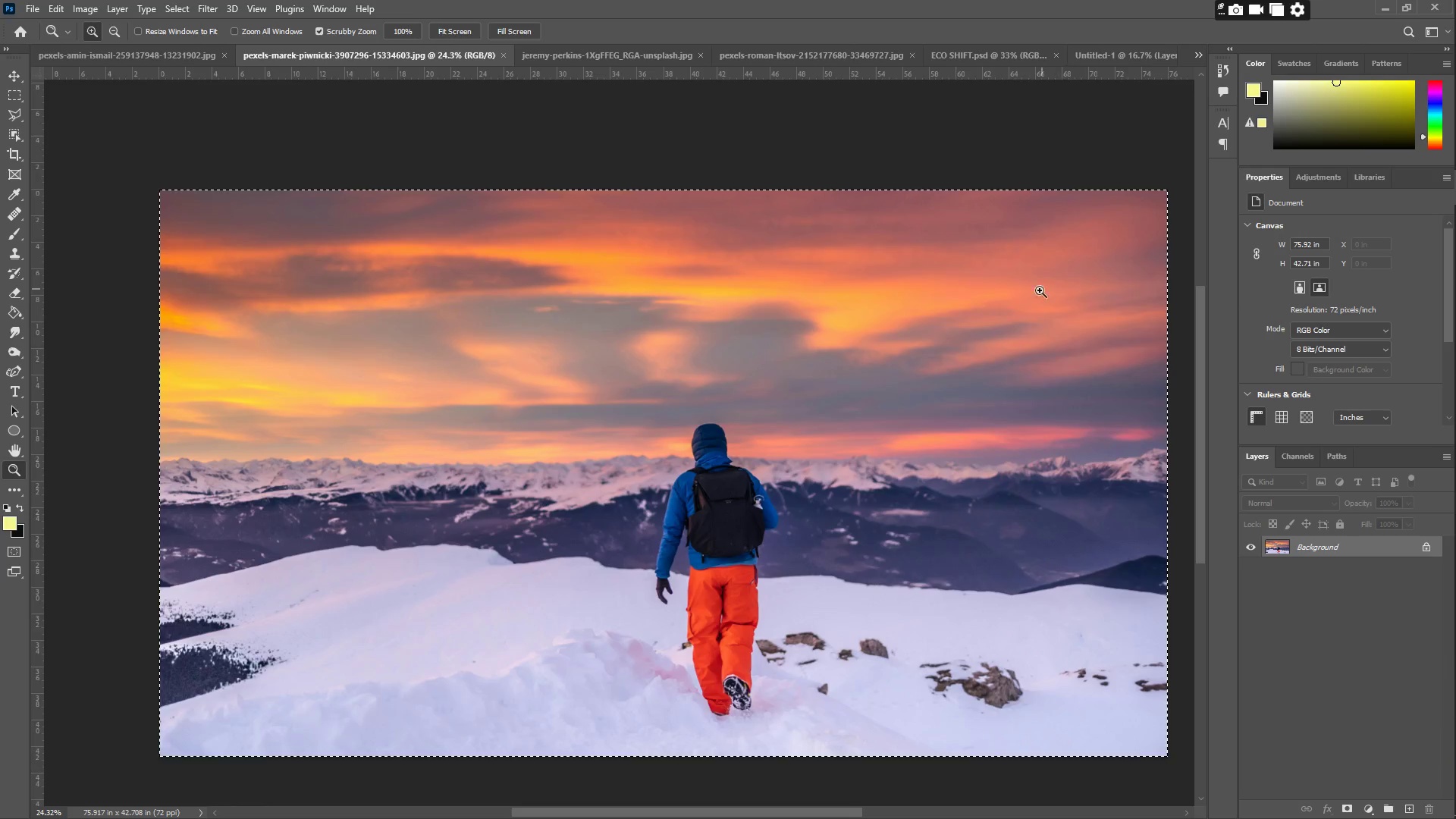 
left_click_drag(start_coordinate=[1036, 291], to_coordinate=[1011, 296])
 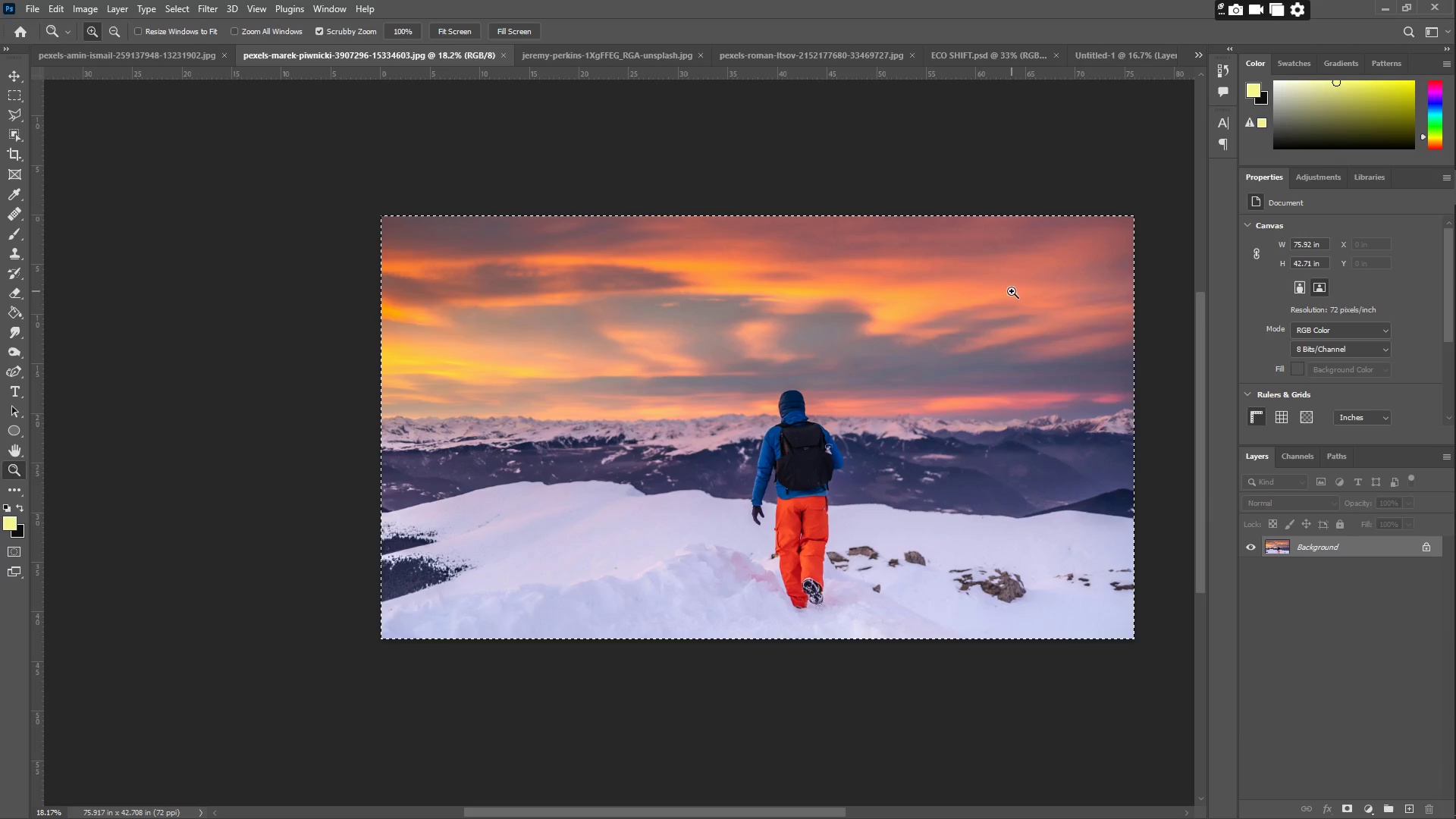 
hold_key(key=Space, duration=0.58)
 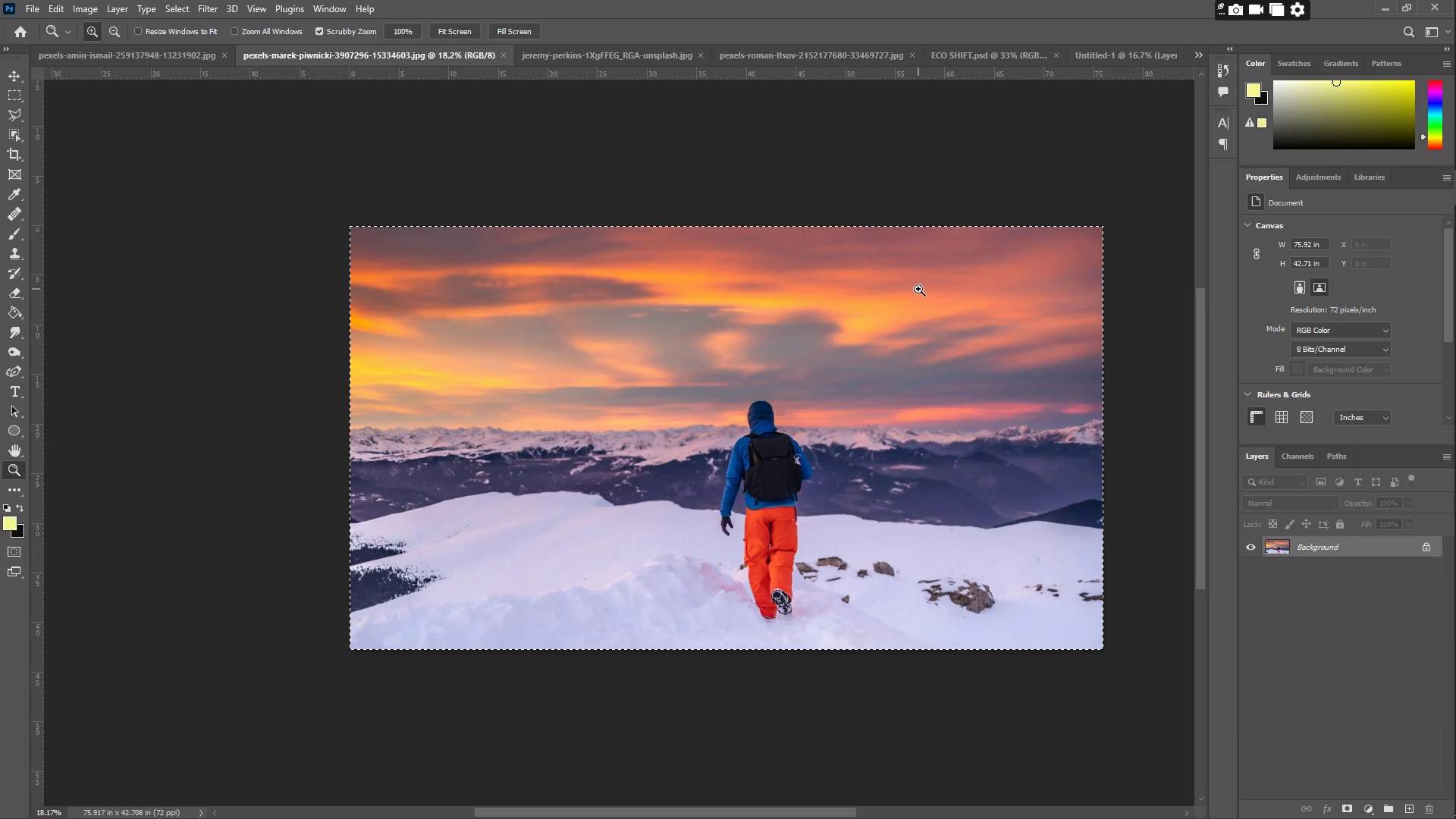 
left_click_drag(start_coordinate=[947, 285], to_coordinate=[916, 296])
 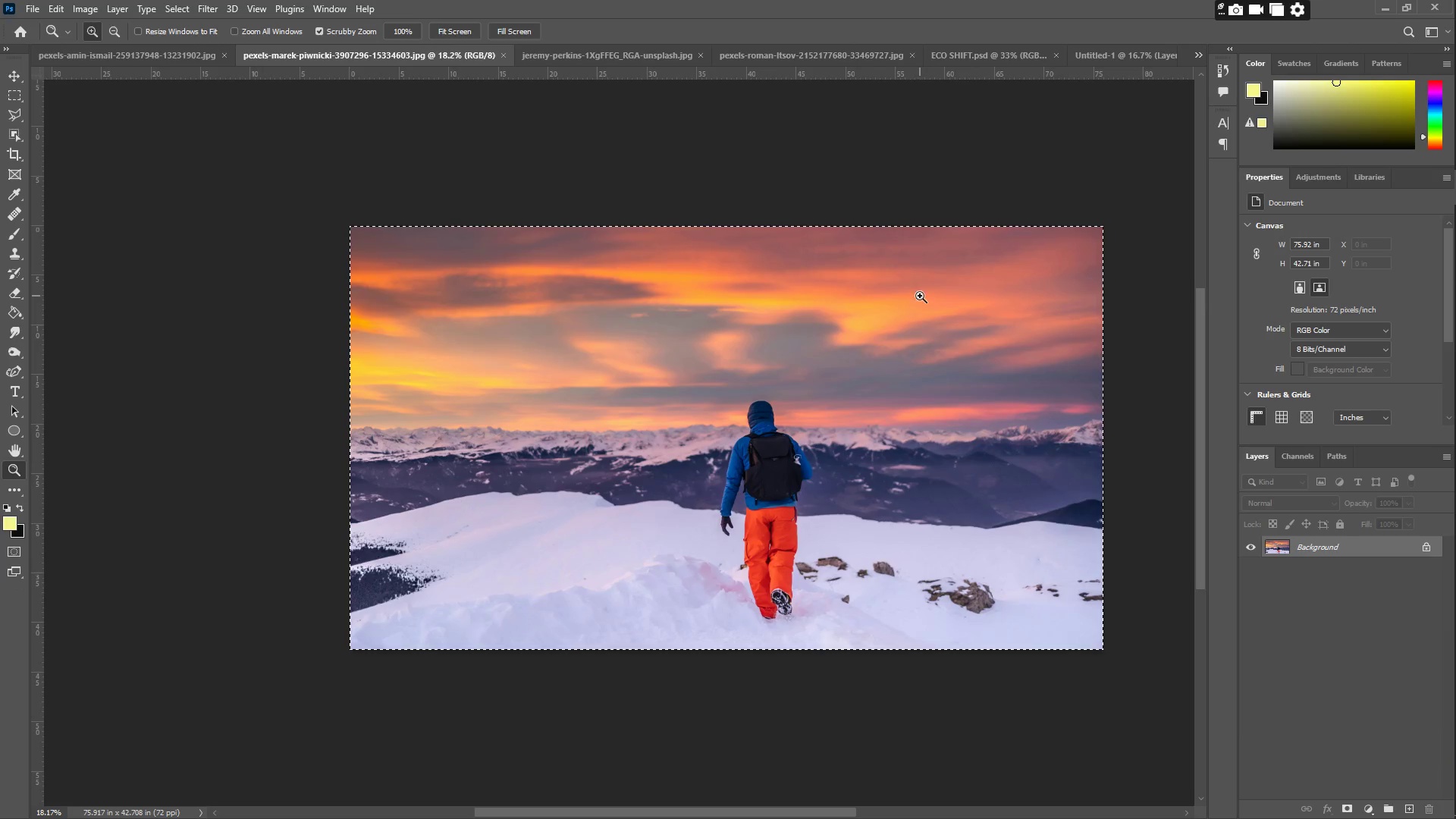 
wait(16.58)
 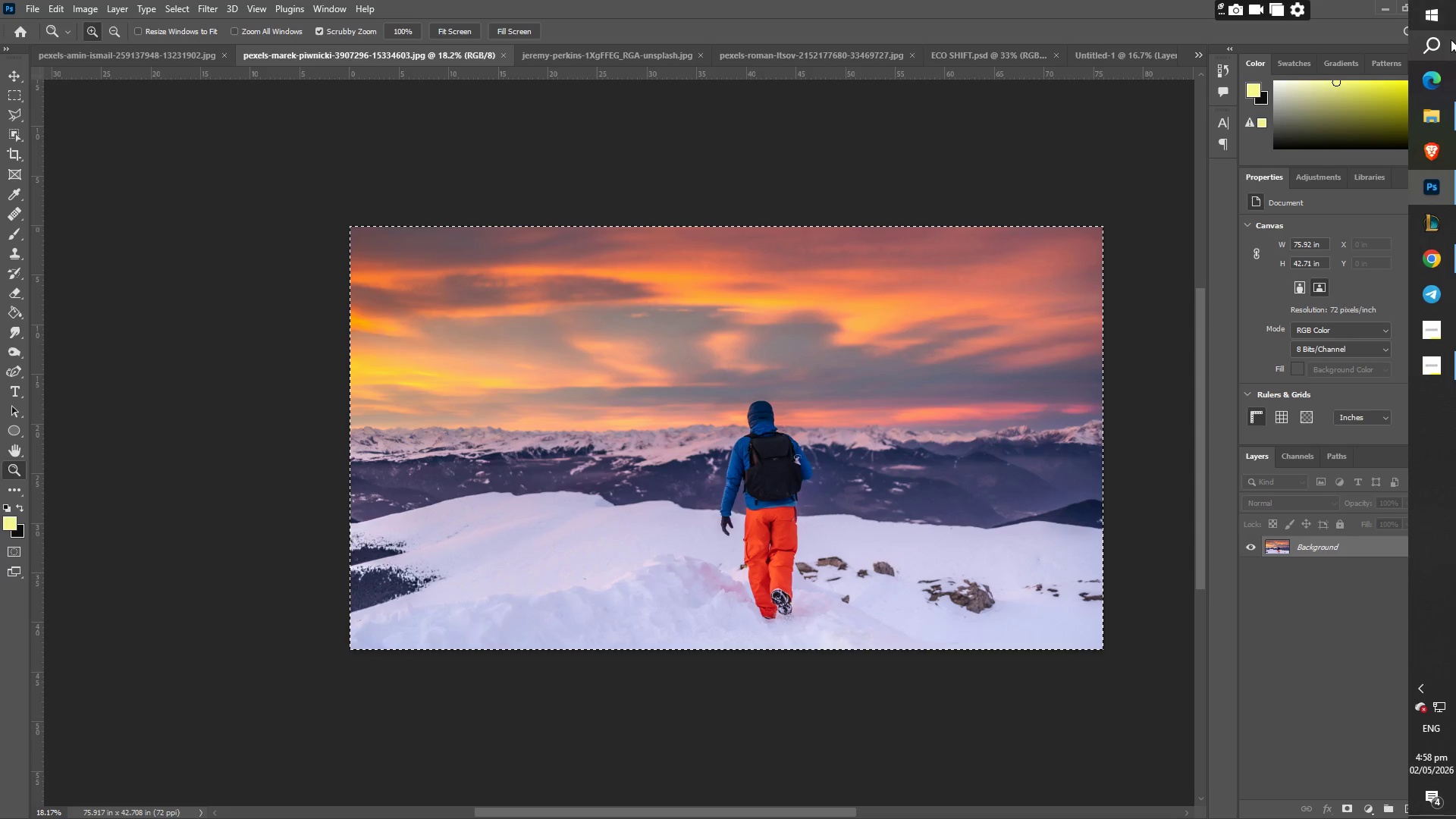 
left_click([1254, 11])
 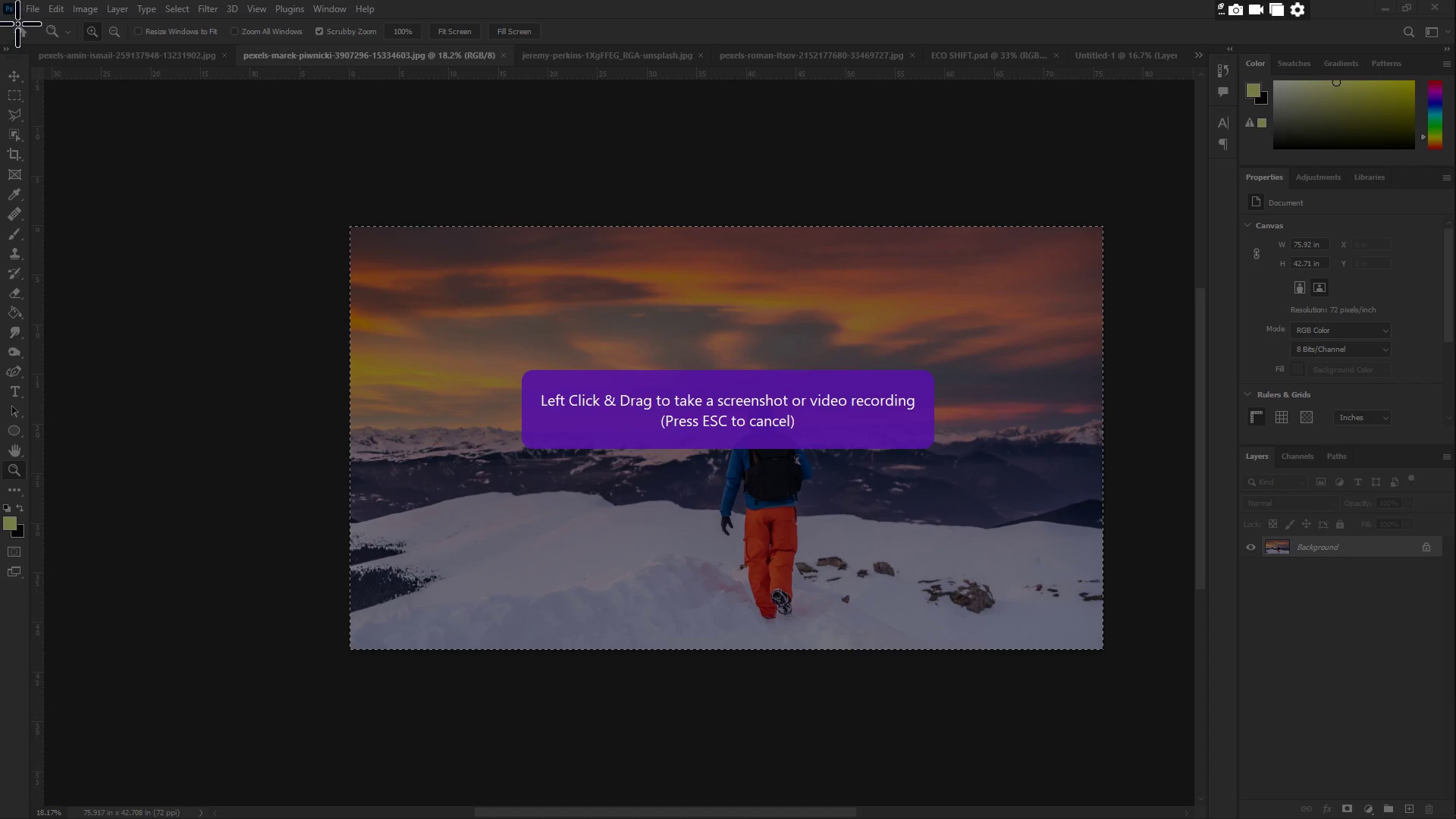 
left_click_drag(start_coordinate=[8, 3], to_coordinate=[1455, 814])
 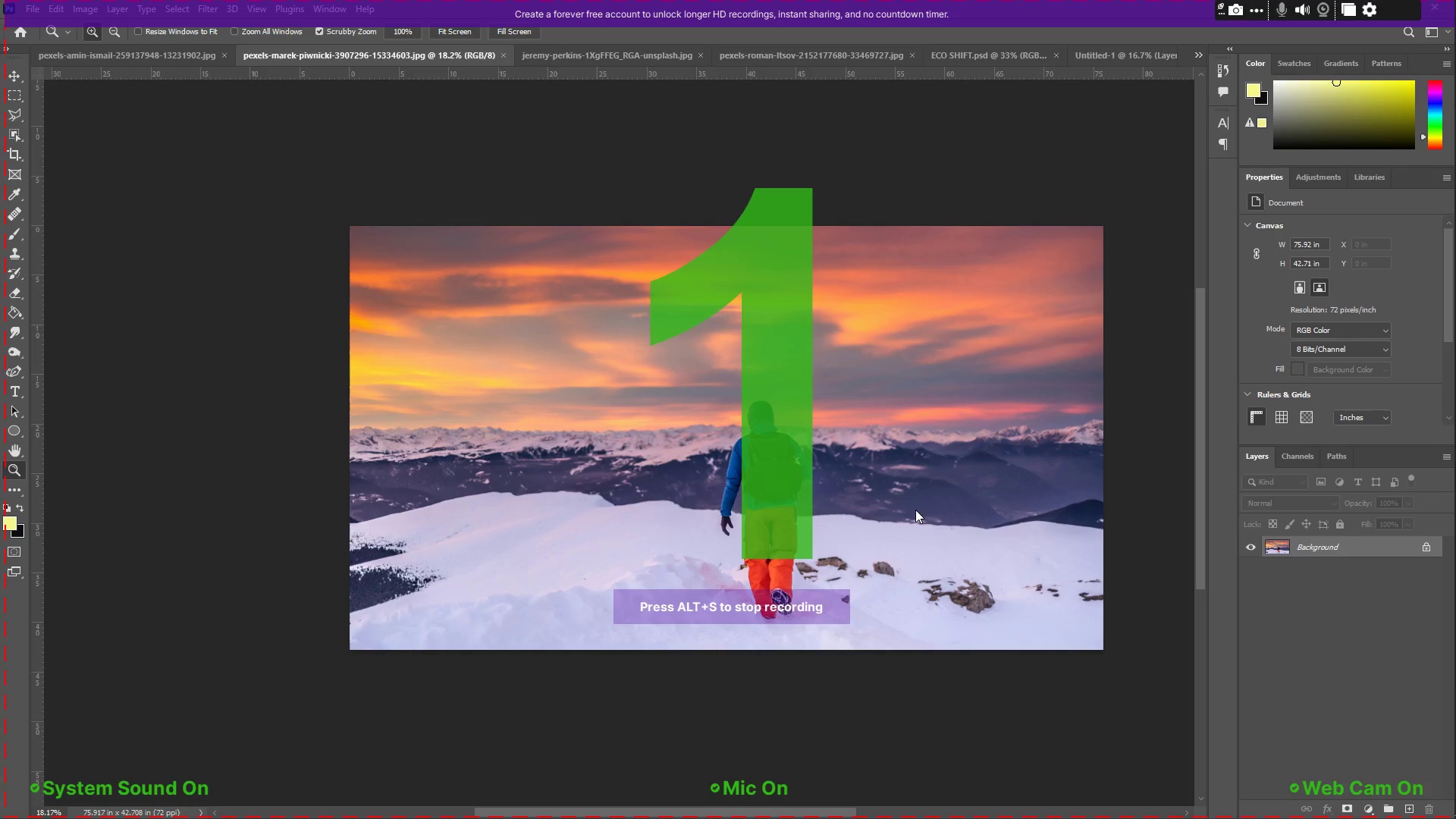 
wait(9.34)
 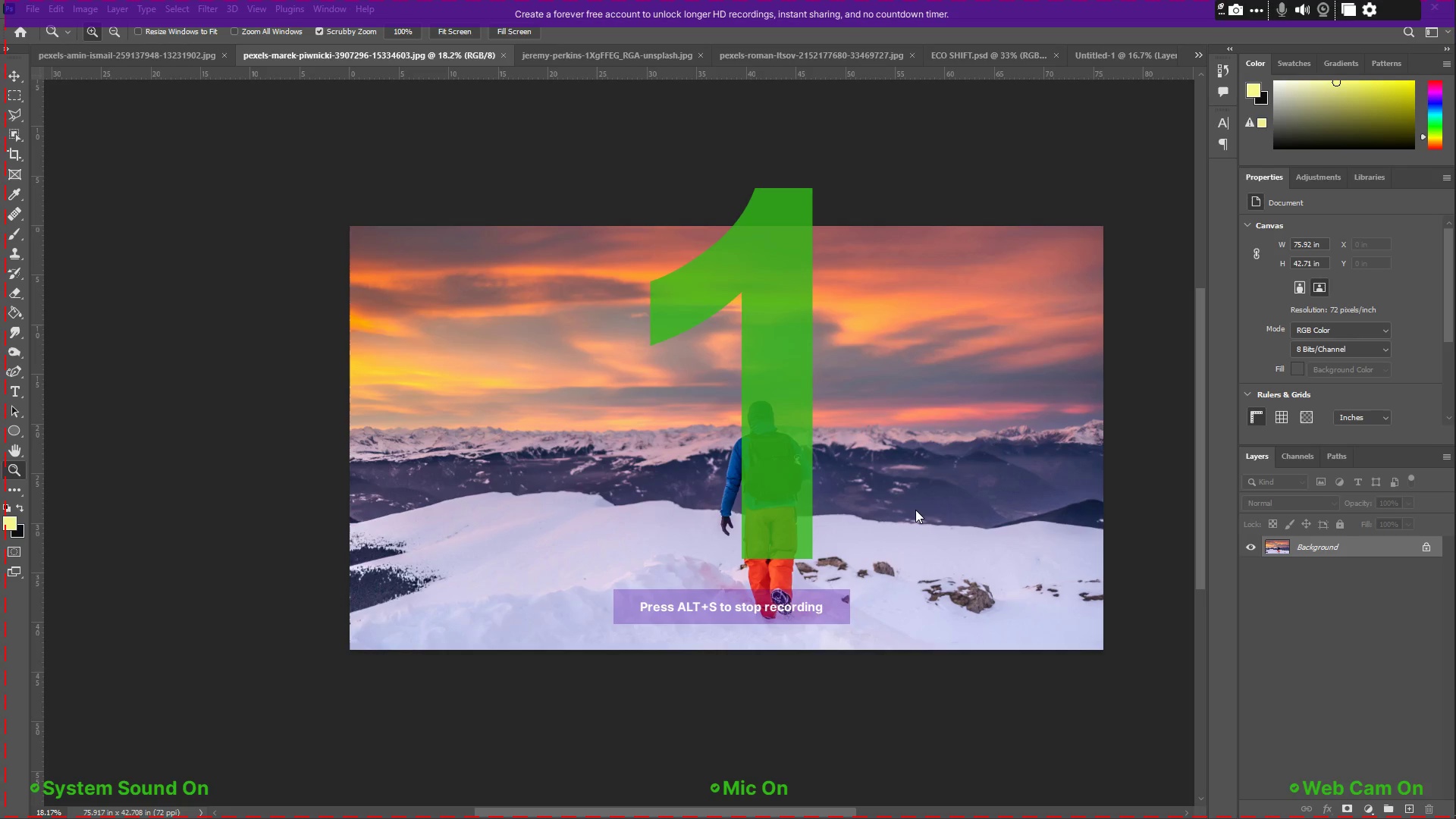 
left_click([1087, 545])
 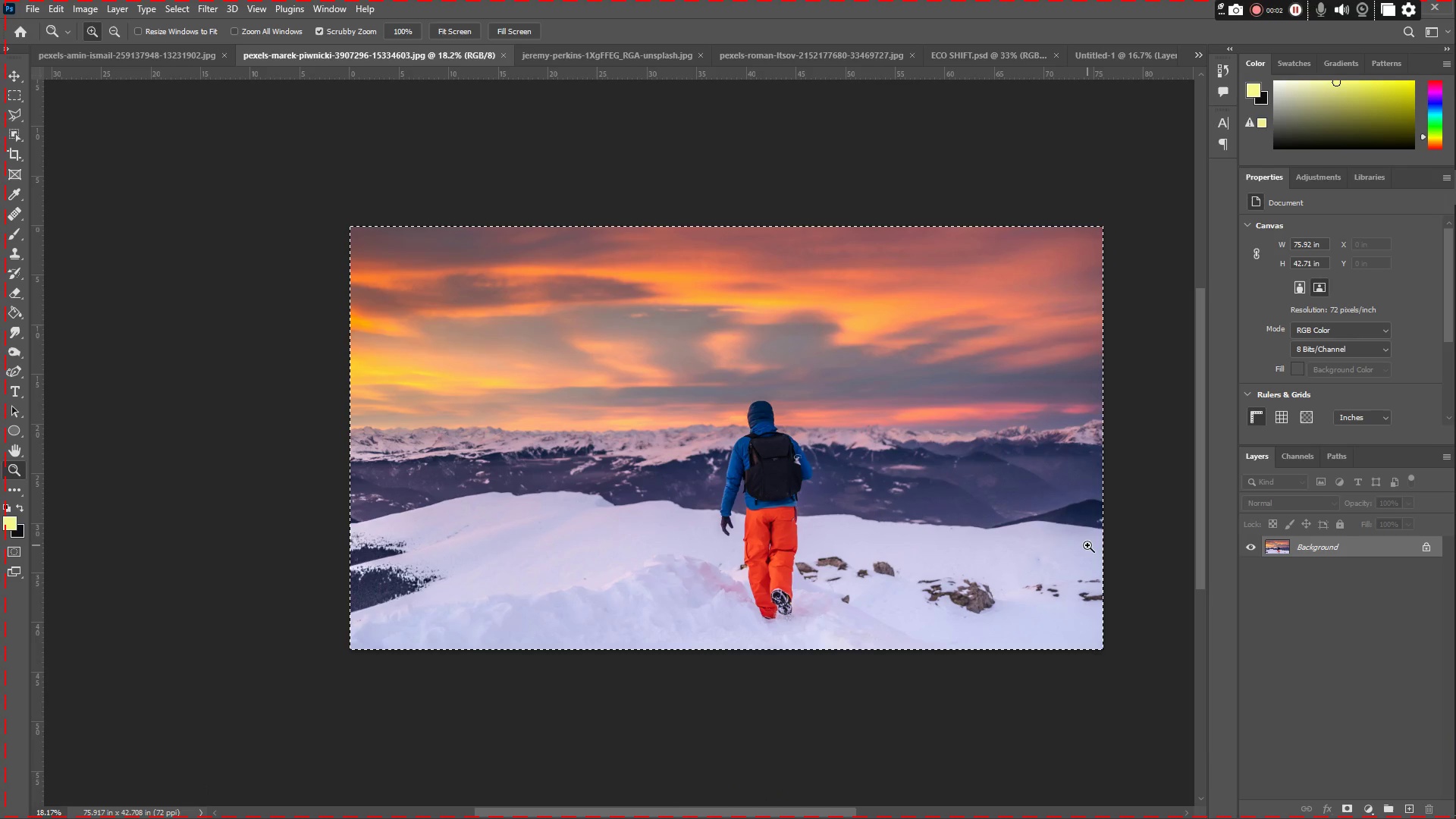 
key(Control+Z)
 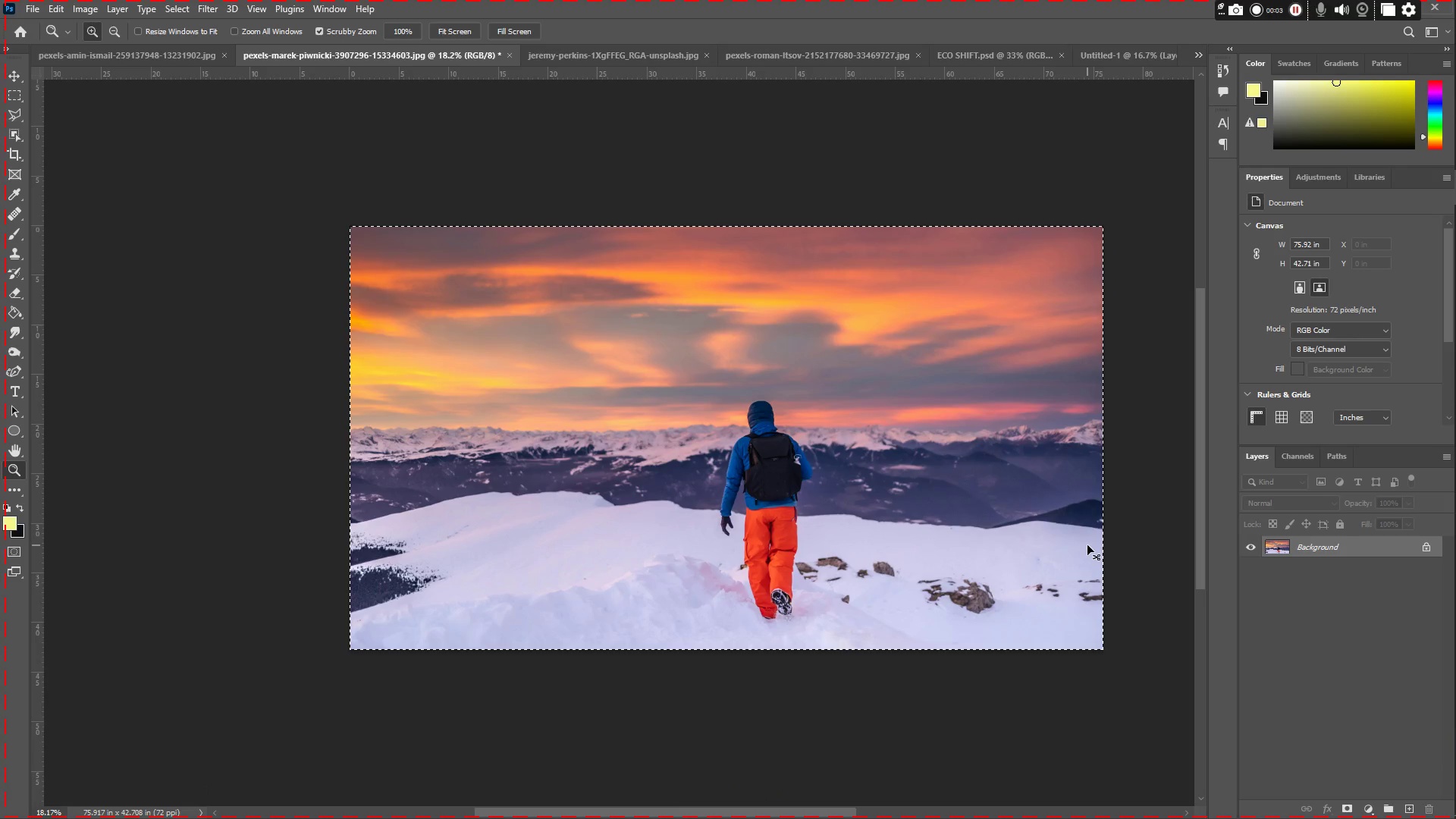 
key(Control+Z)
 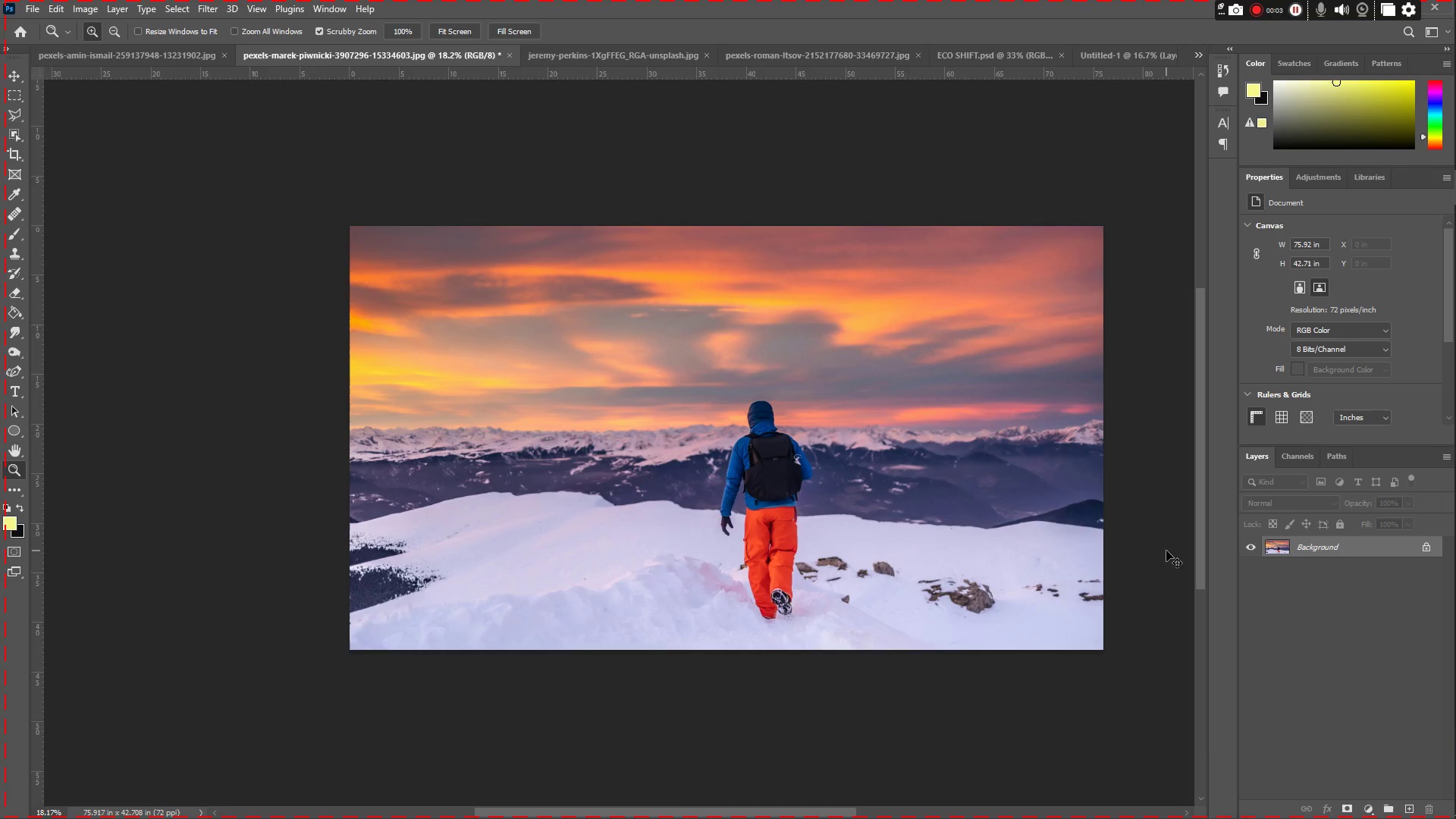 
key(Control+Z)
 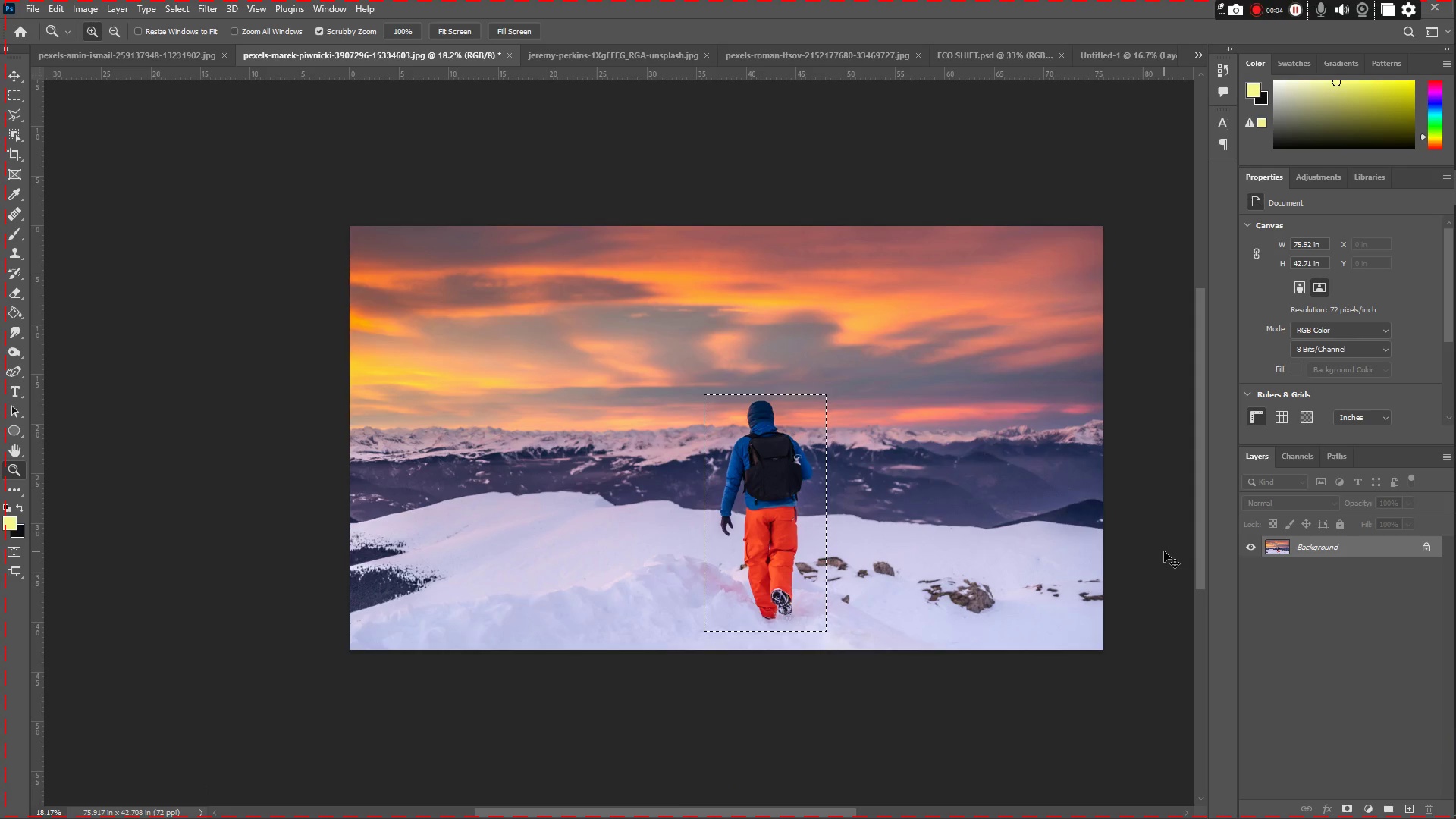 
key(Control+Z)
 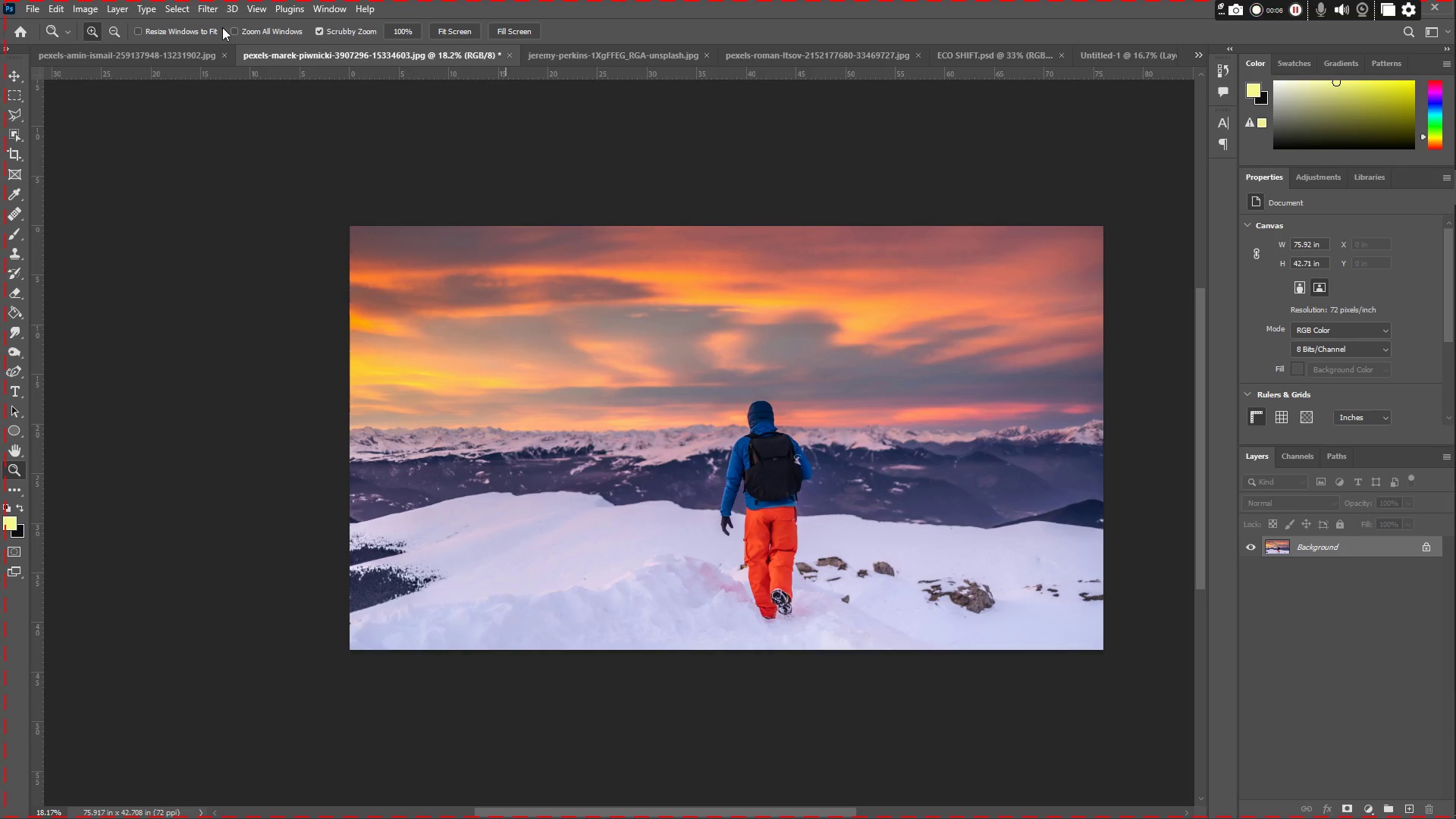 
left_click([153, 47])
 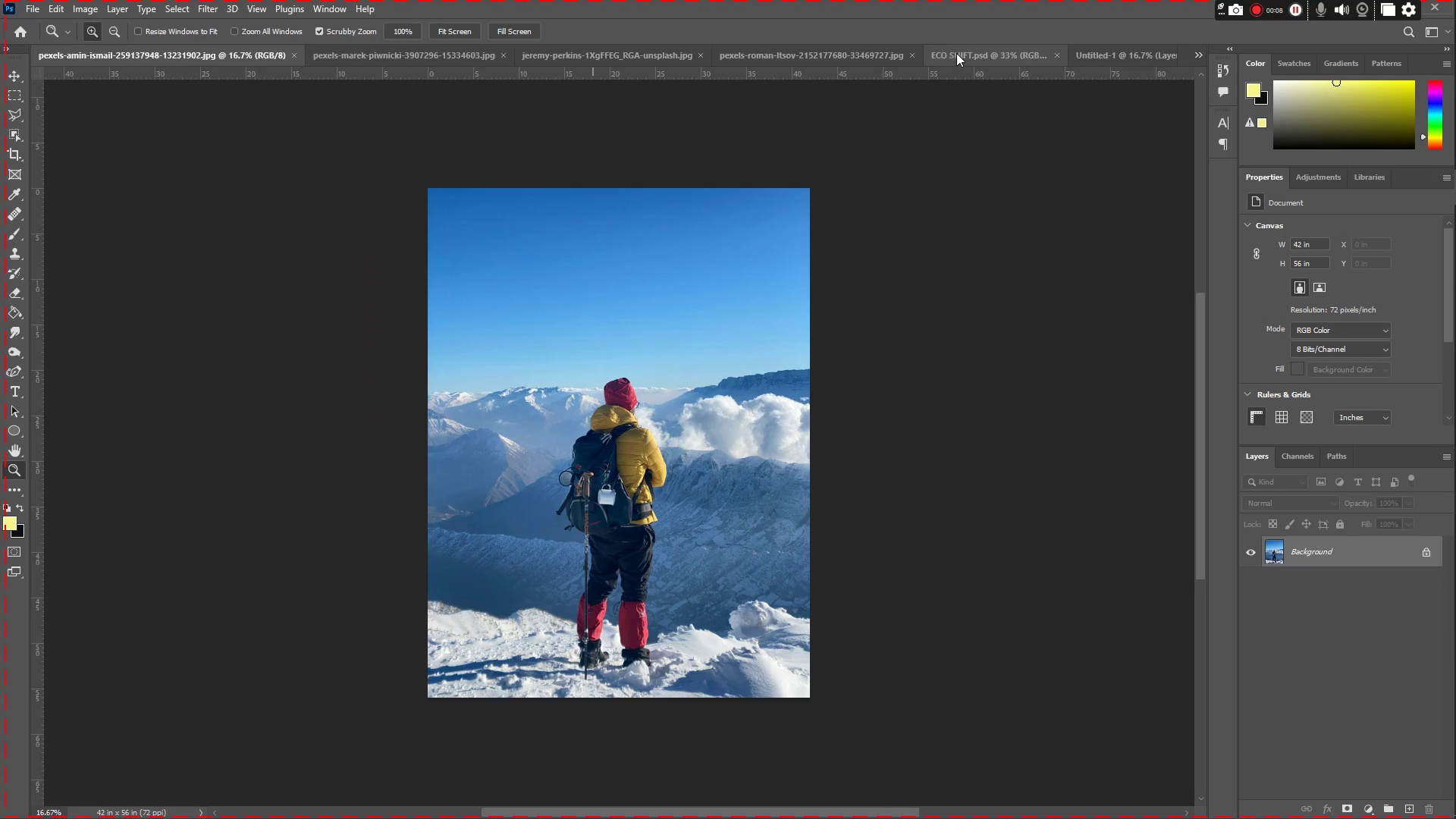 
left_click([955, 59])
 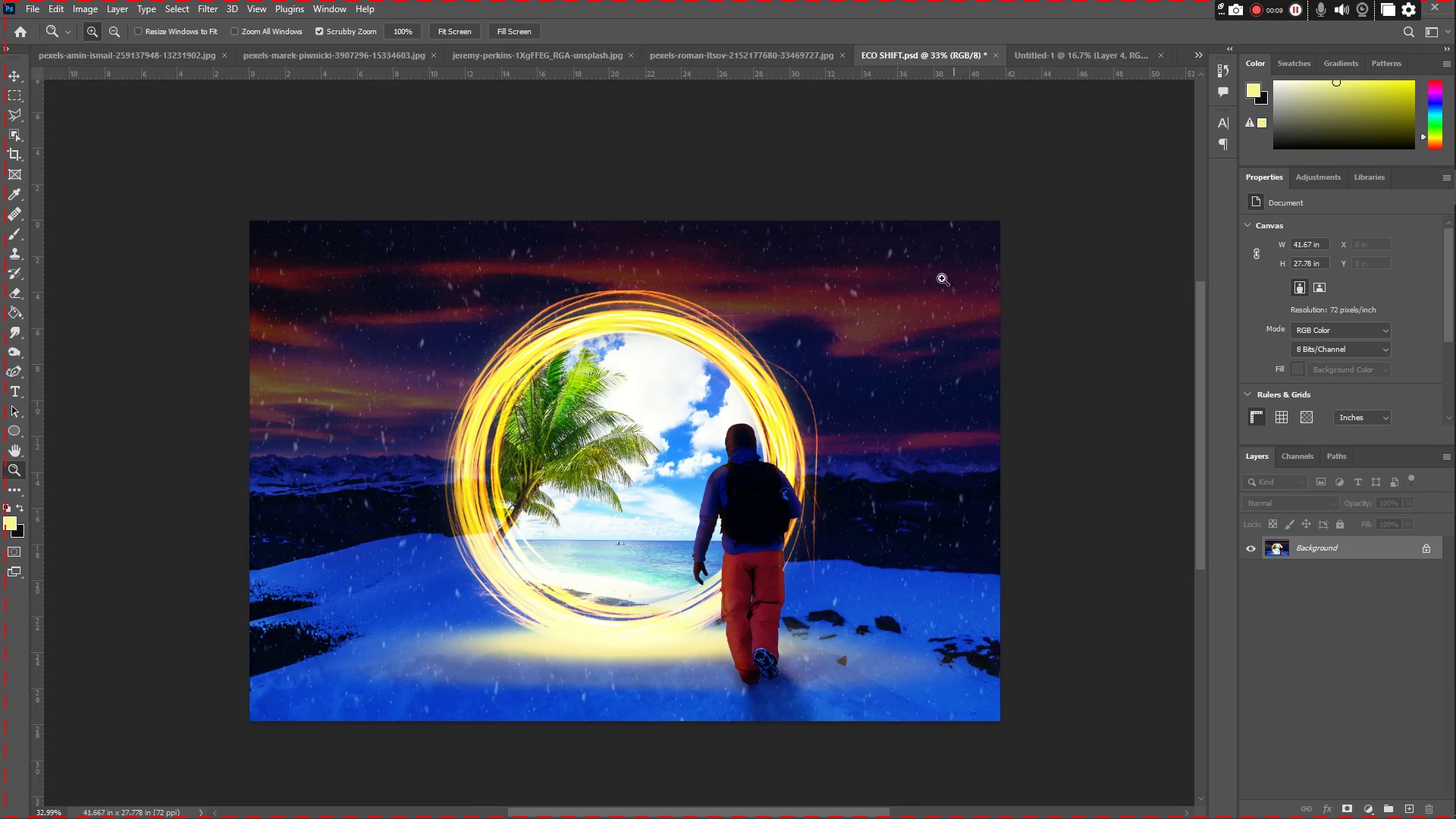 
key(Control+Z)
 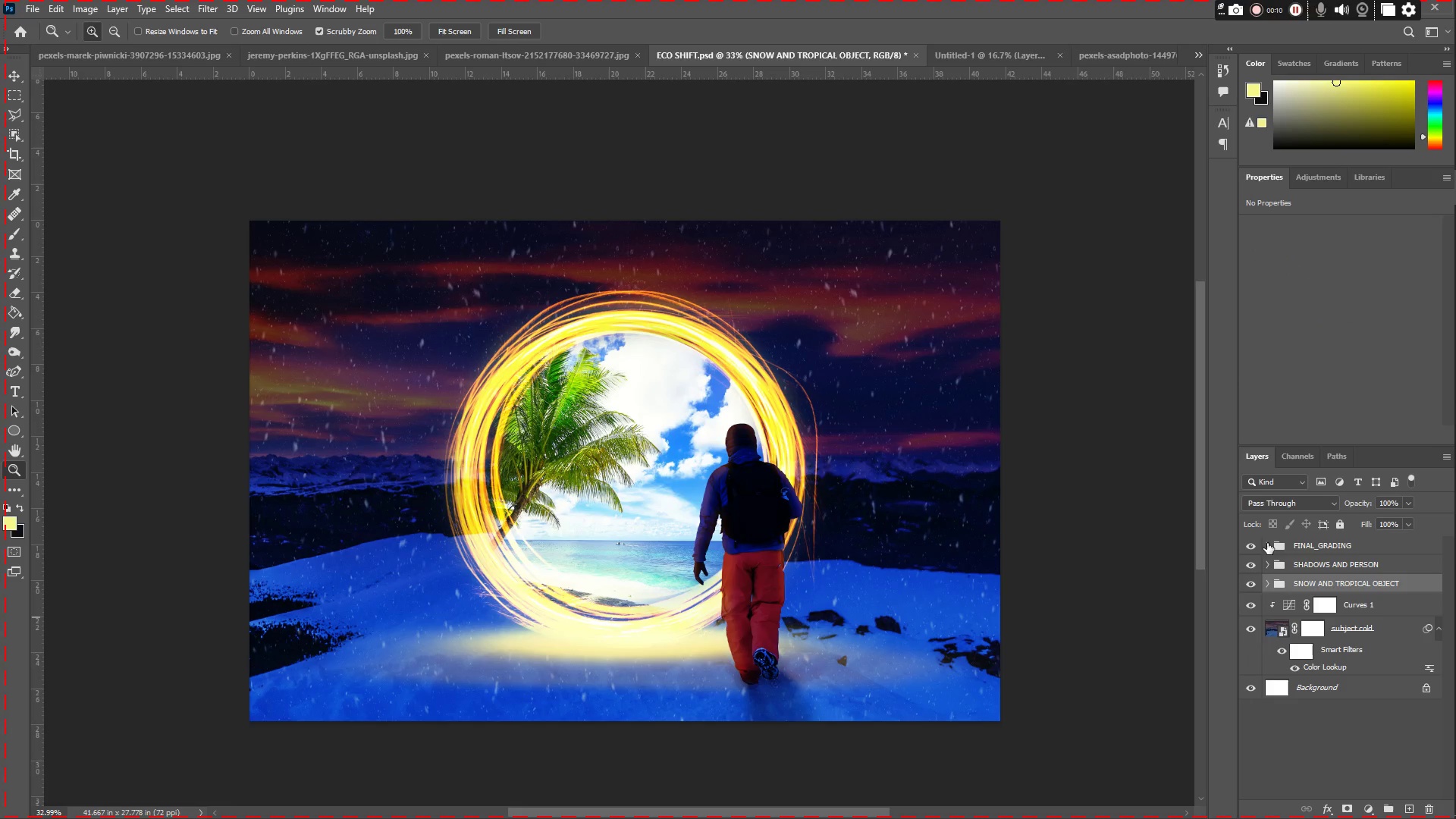 
left_click([1267, 542])
 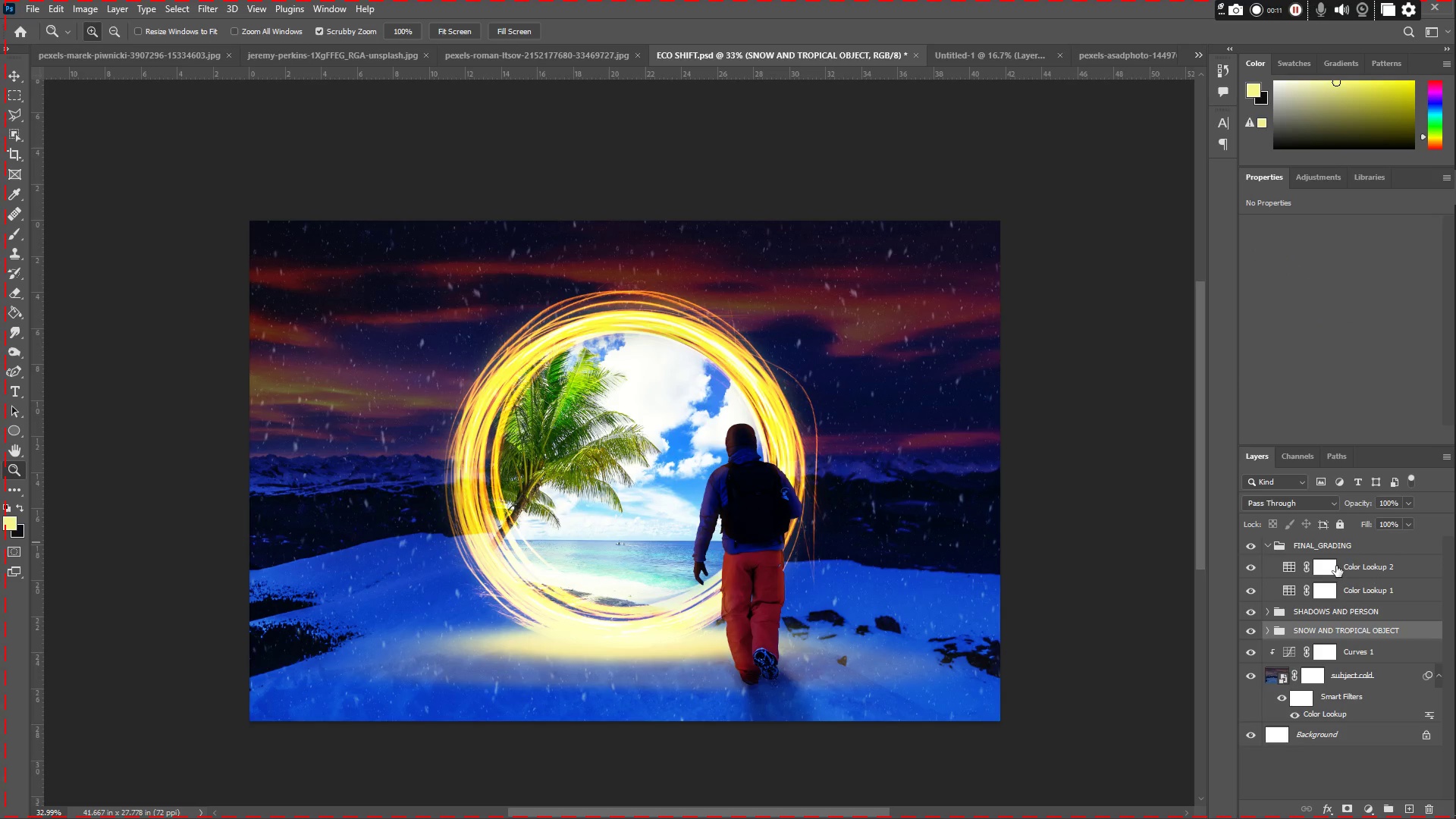 
left_click([1375, 571])
 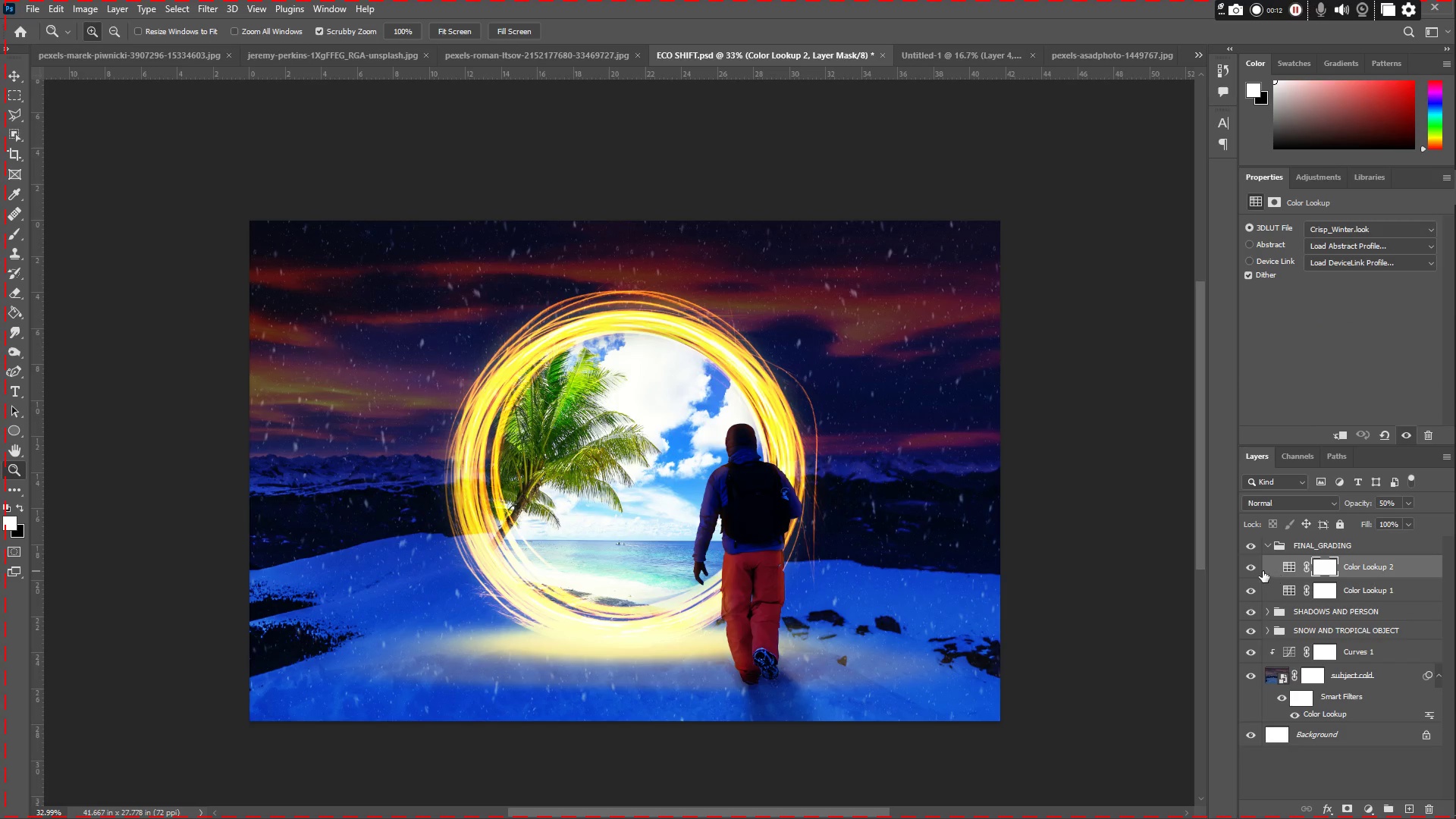 
left_click([1250, 570])
 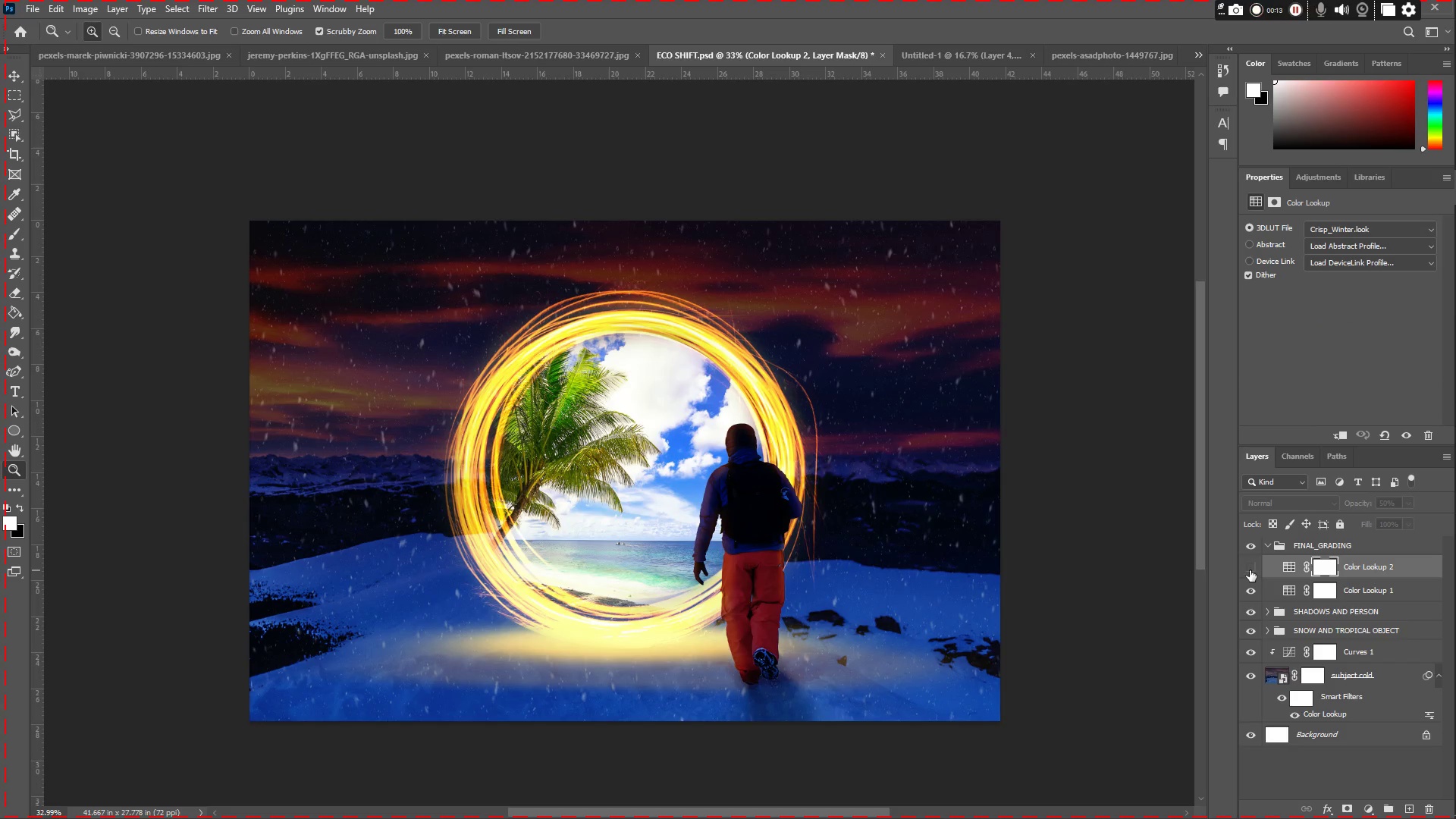 
left_click([1250, 570])
 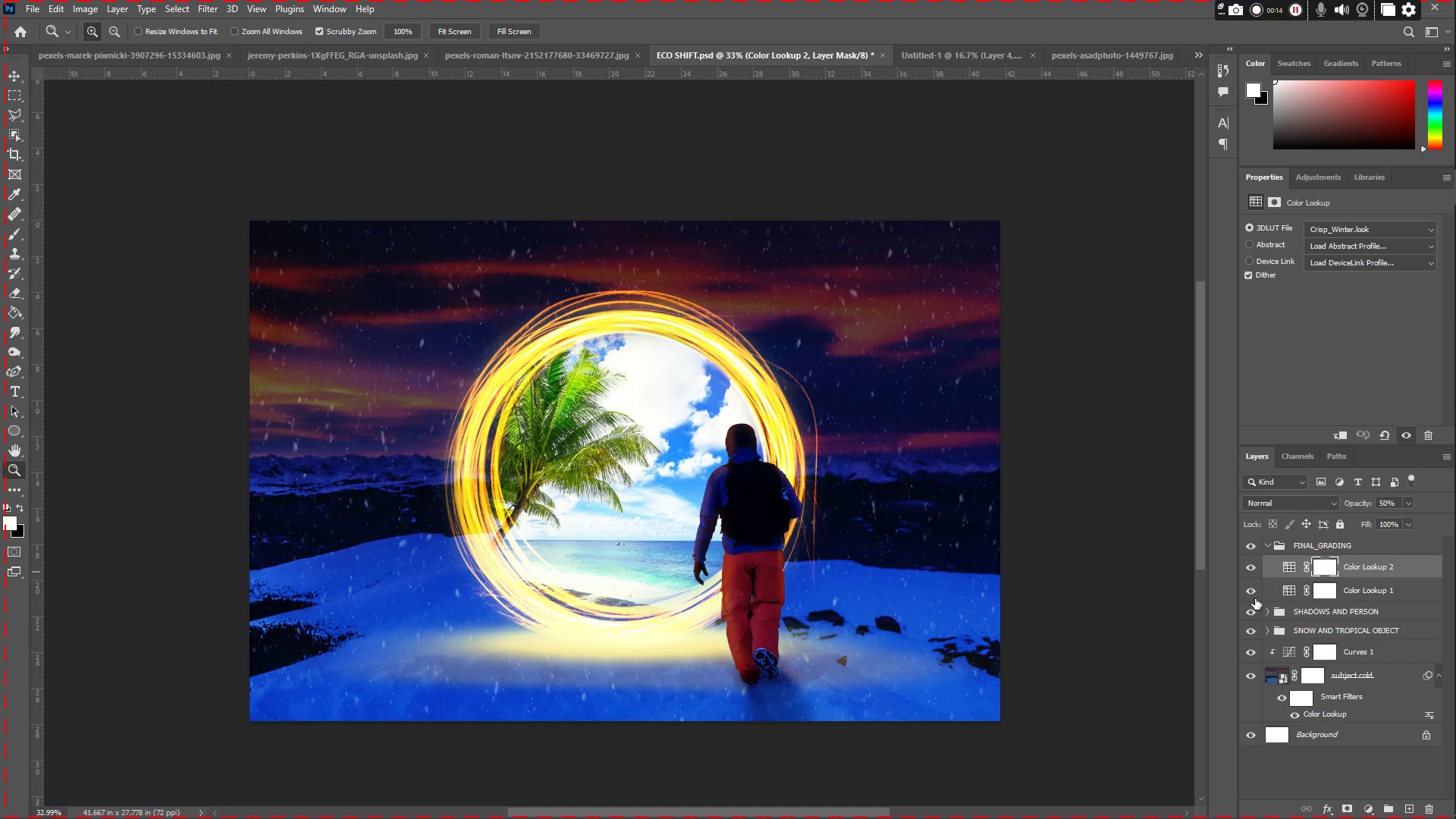 
left_click([1254, 598])
 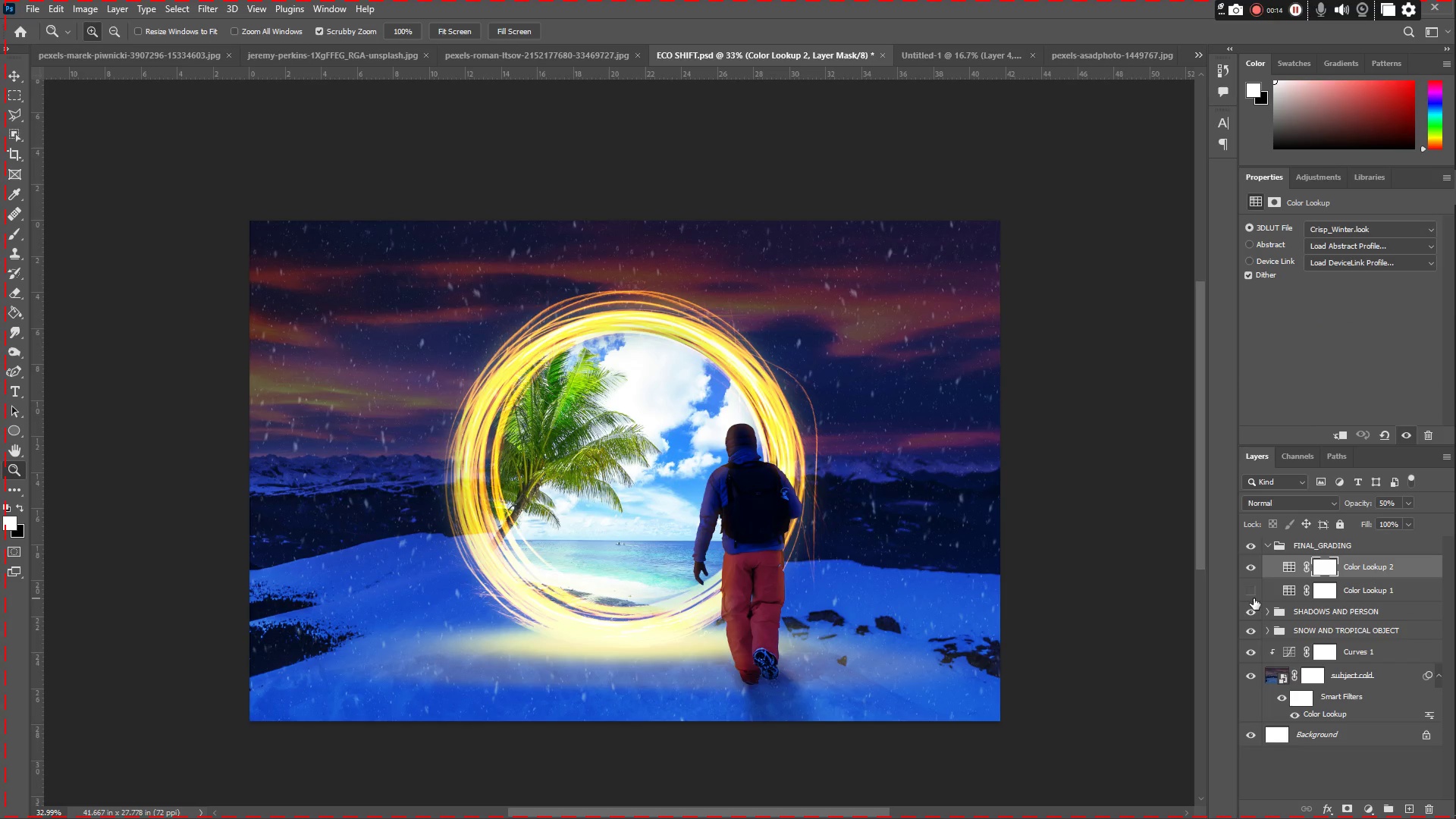 
left_click([1254, 593])
 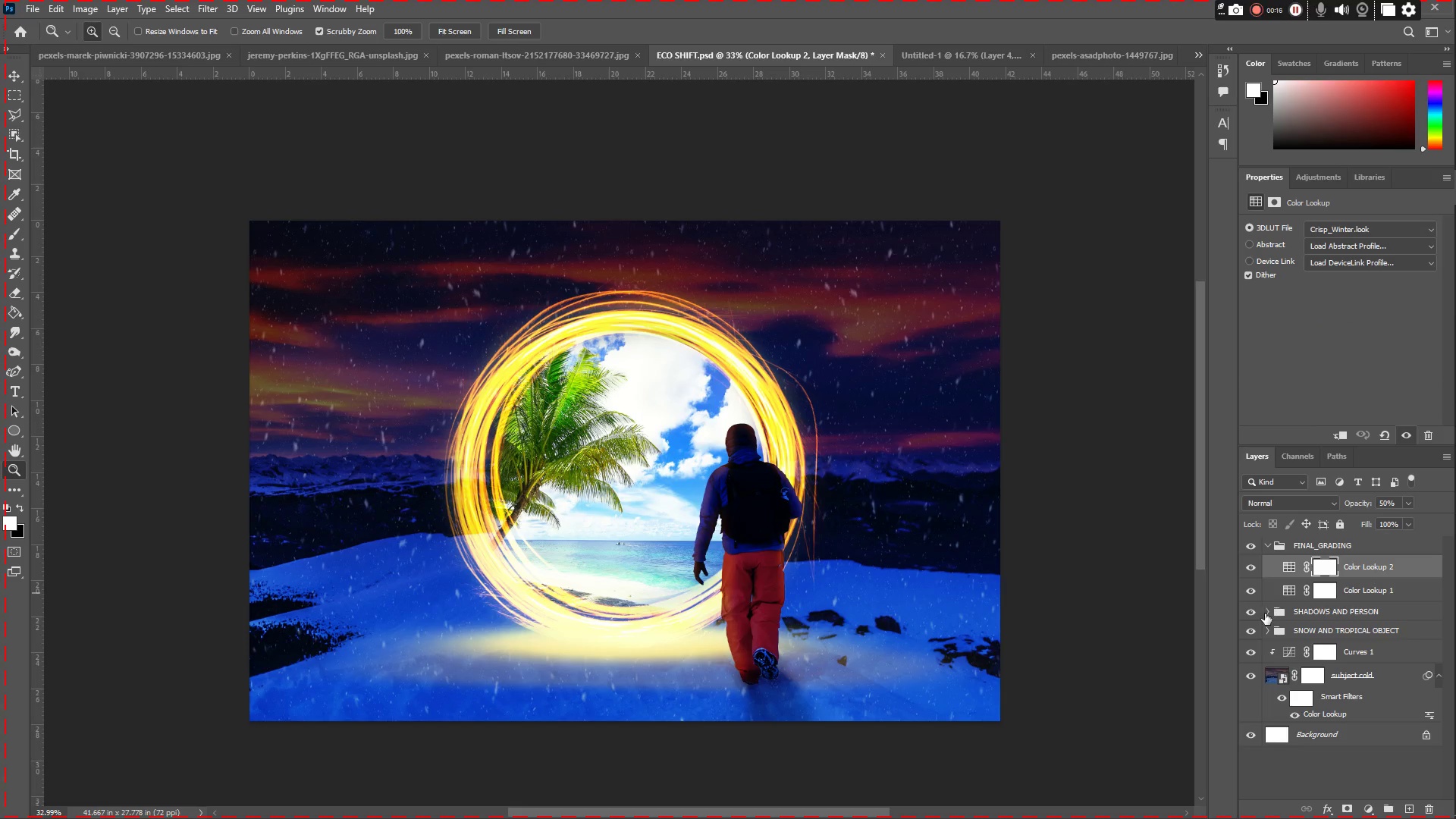 
left_click([1267, 611])
 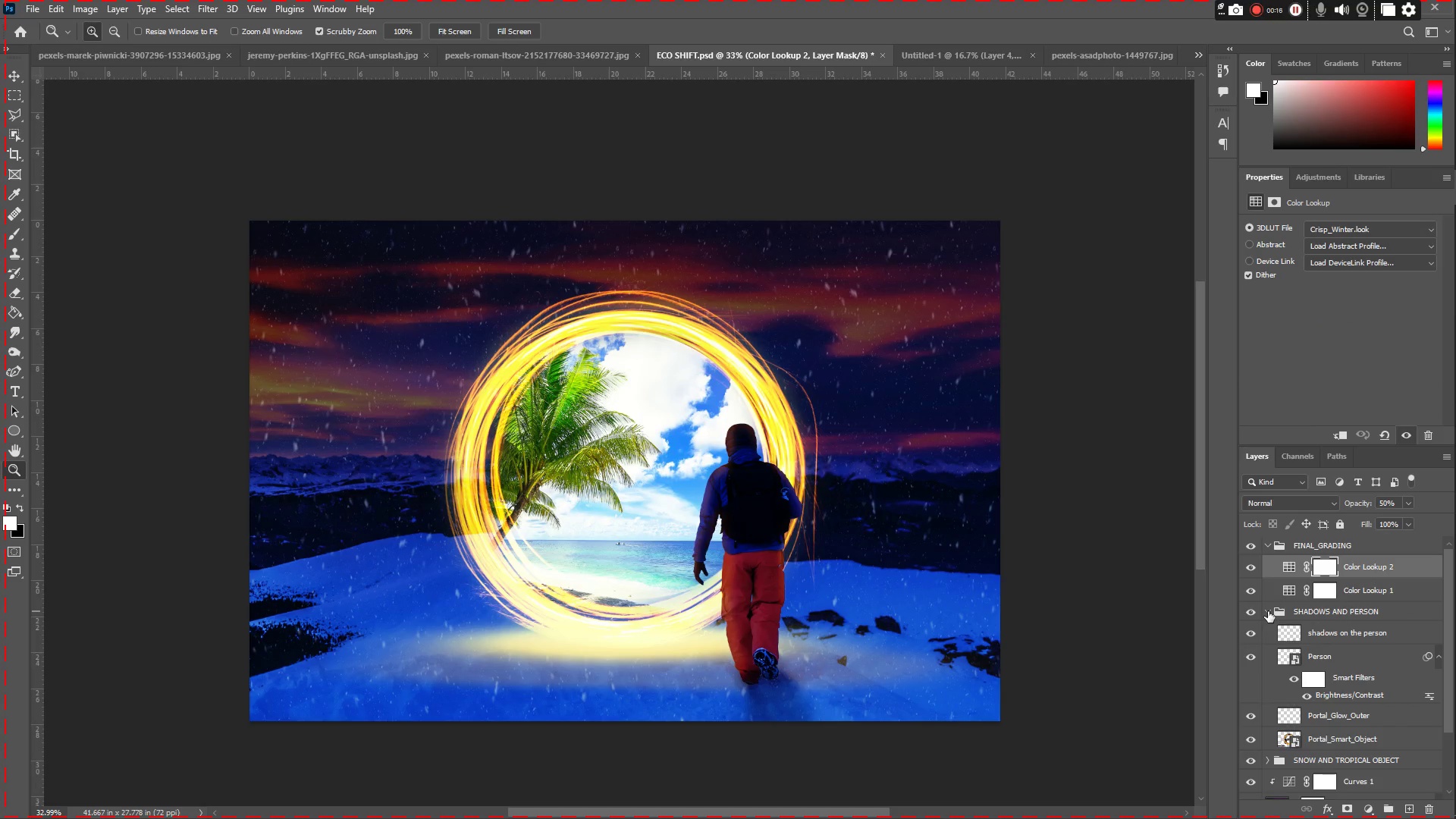 
scroll: coordinate [1269, 611], scroll_direction: down, amount: 2.0
 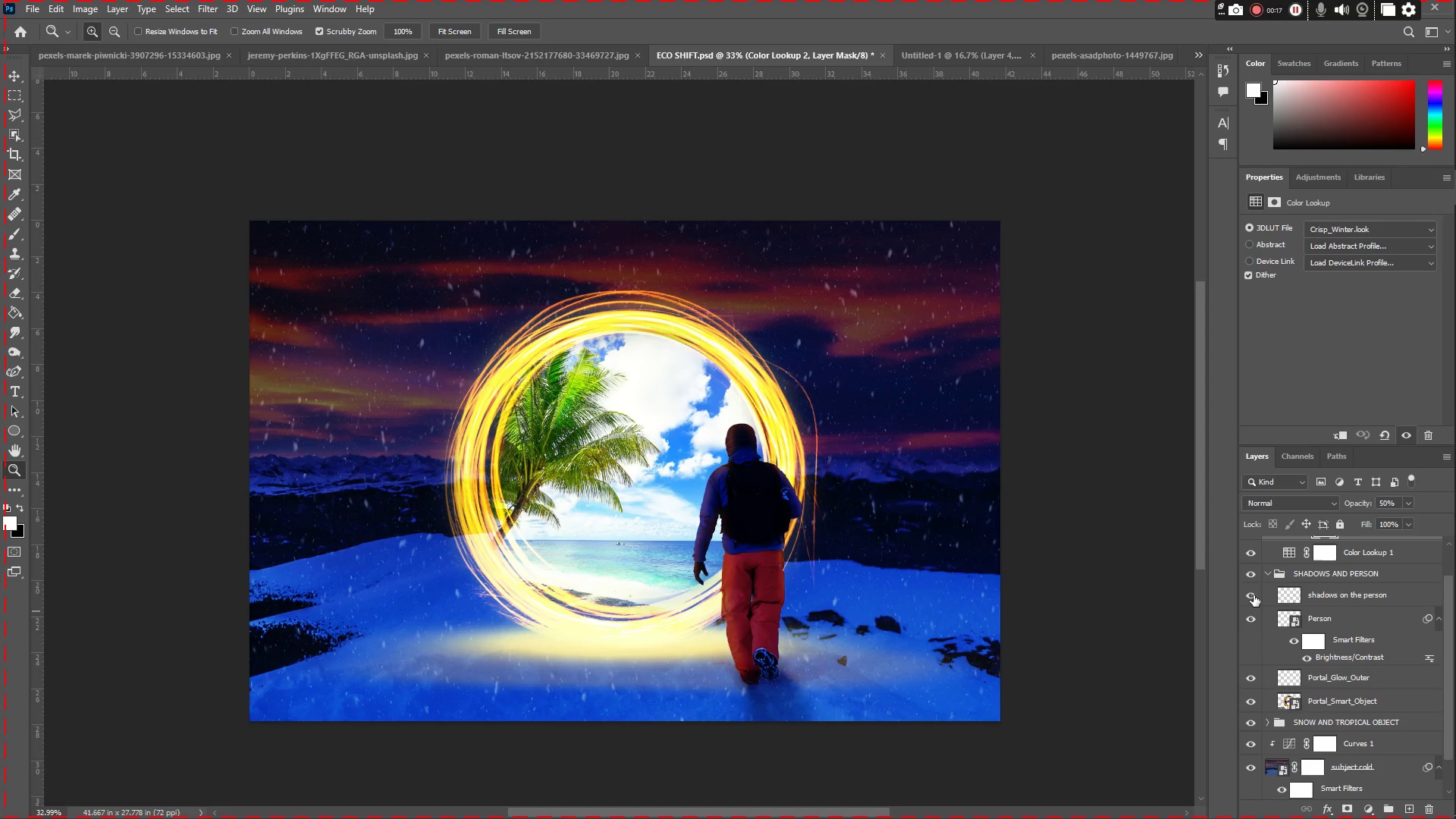 
left_click([1253, 595])
 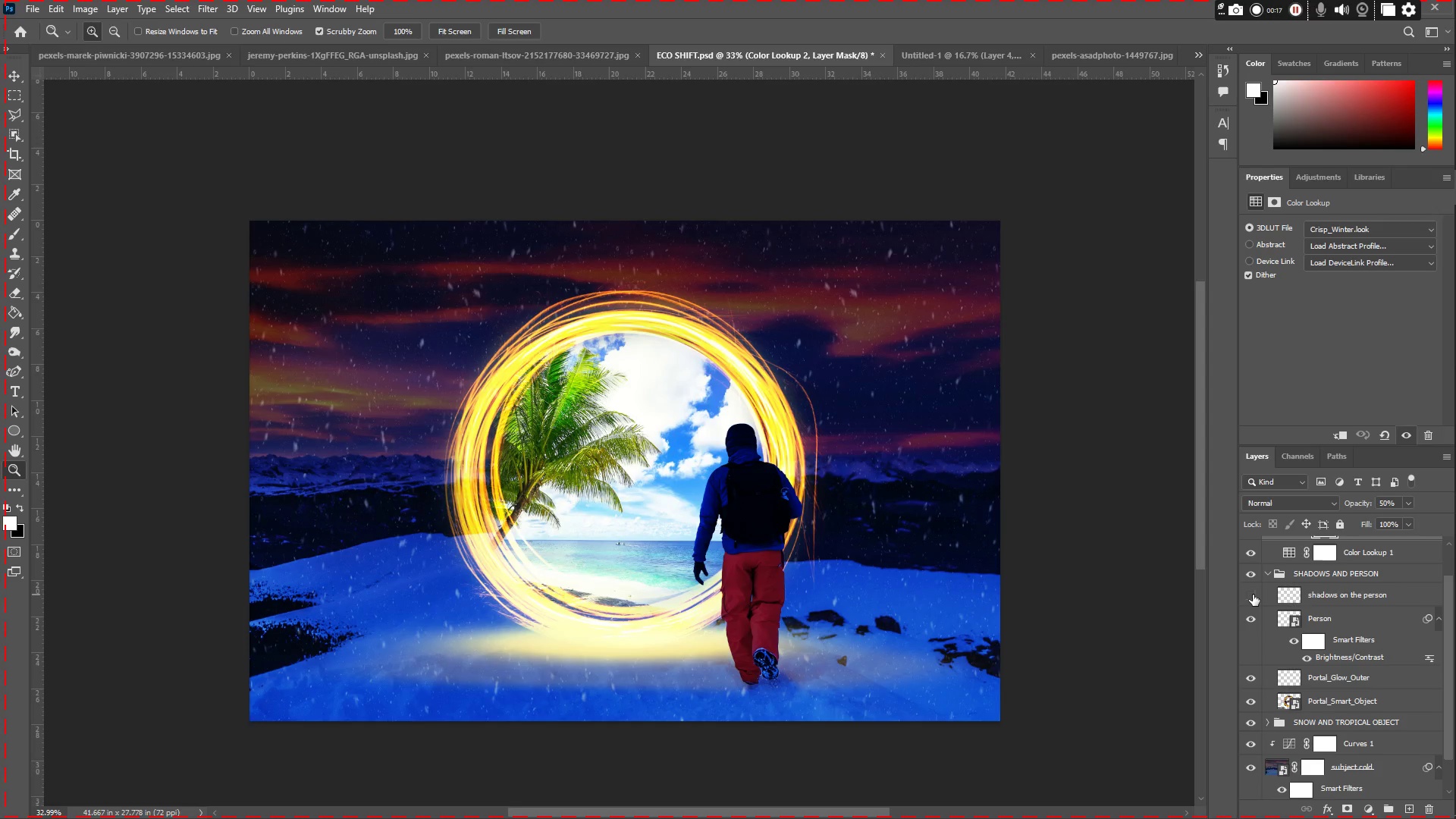 
left_click([1253, 595])
 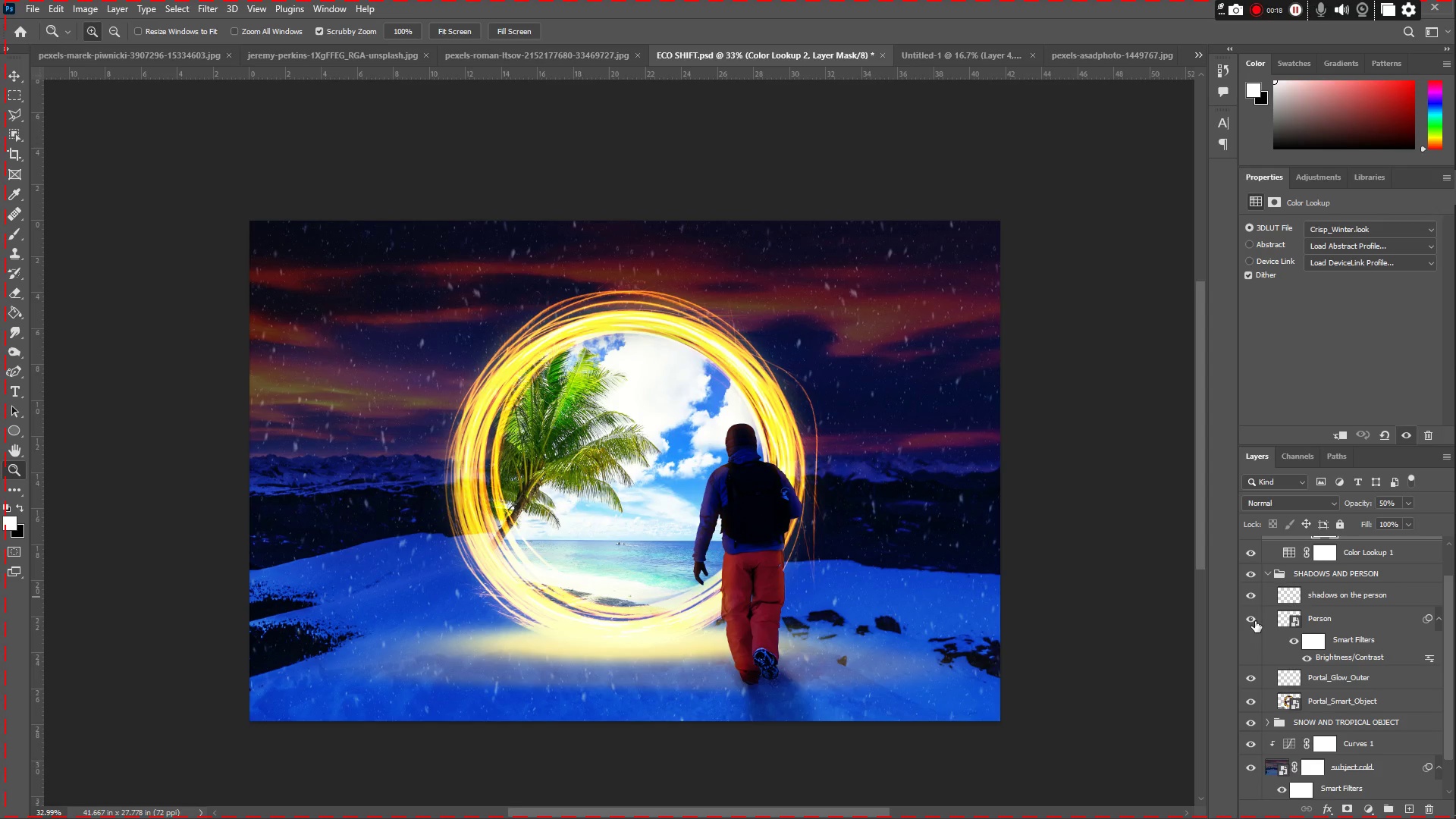 
left_click([1255, 622])
 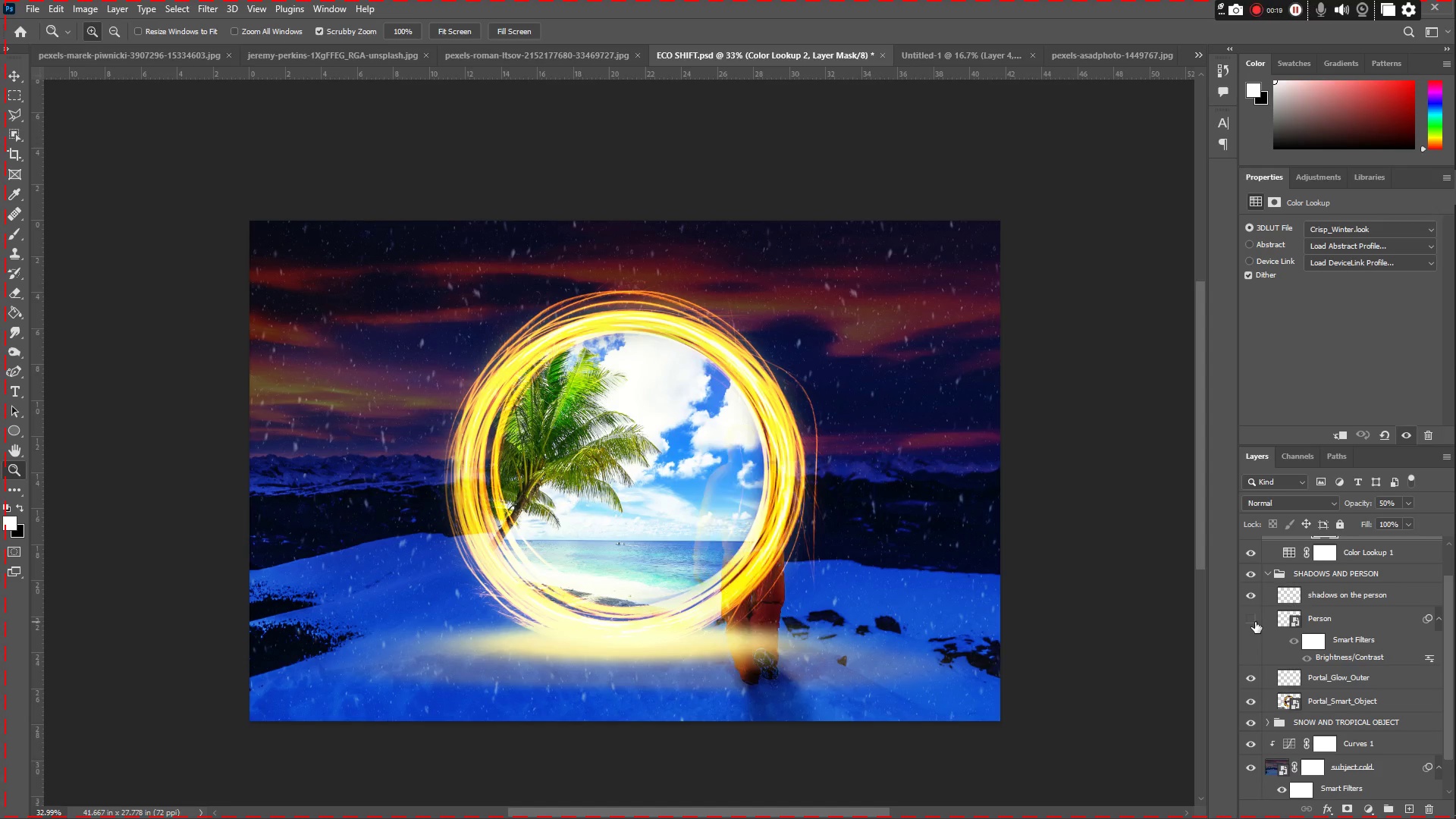 
left_click([1255, 622])
 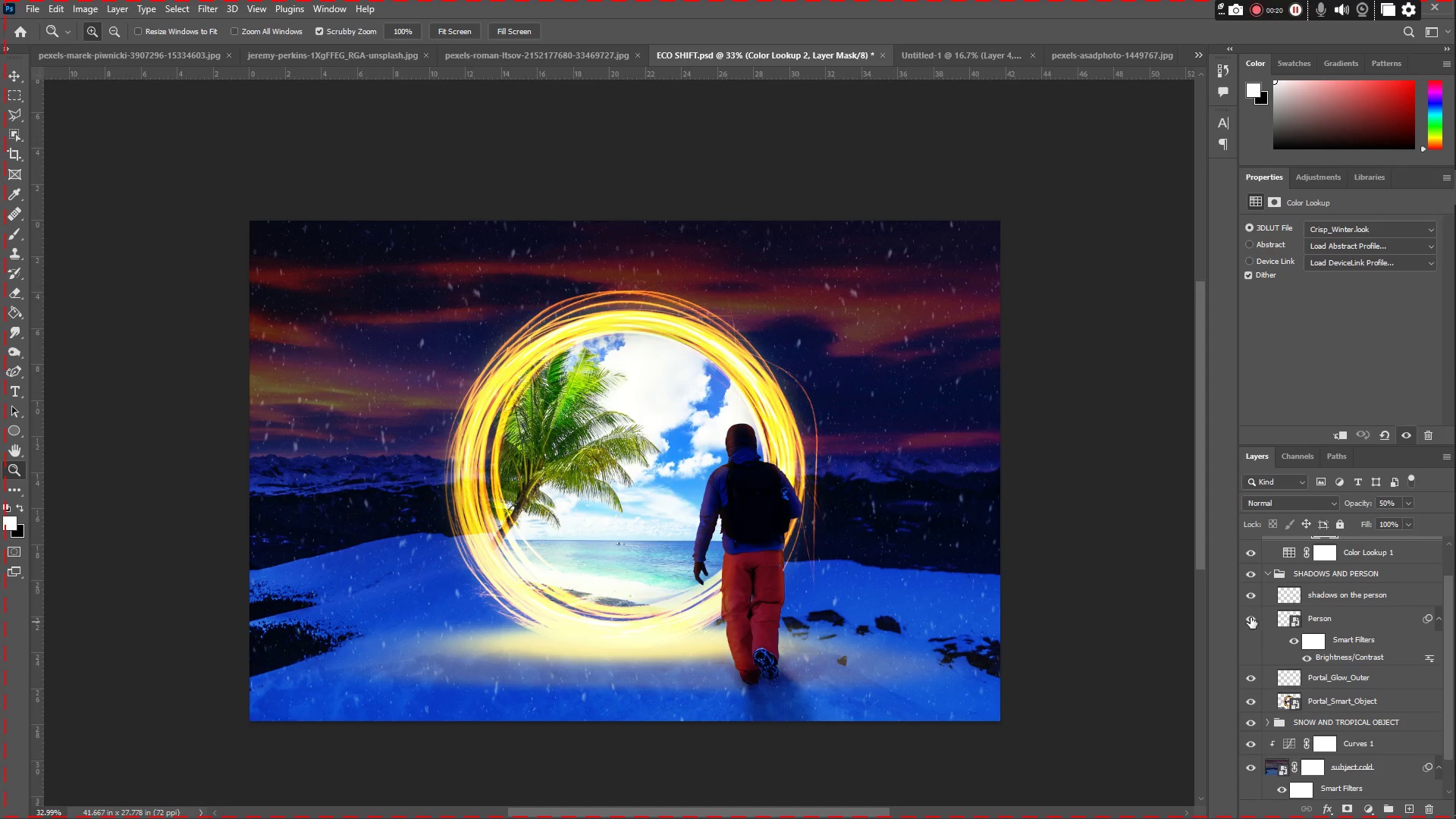 
scroll: coordinate [1321, 617], scroll_direction: down, amount: 2.0
 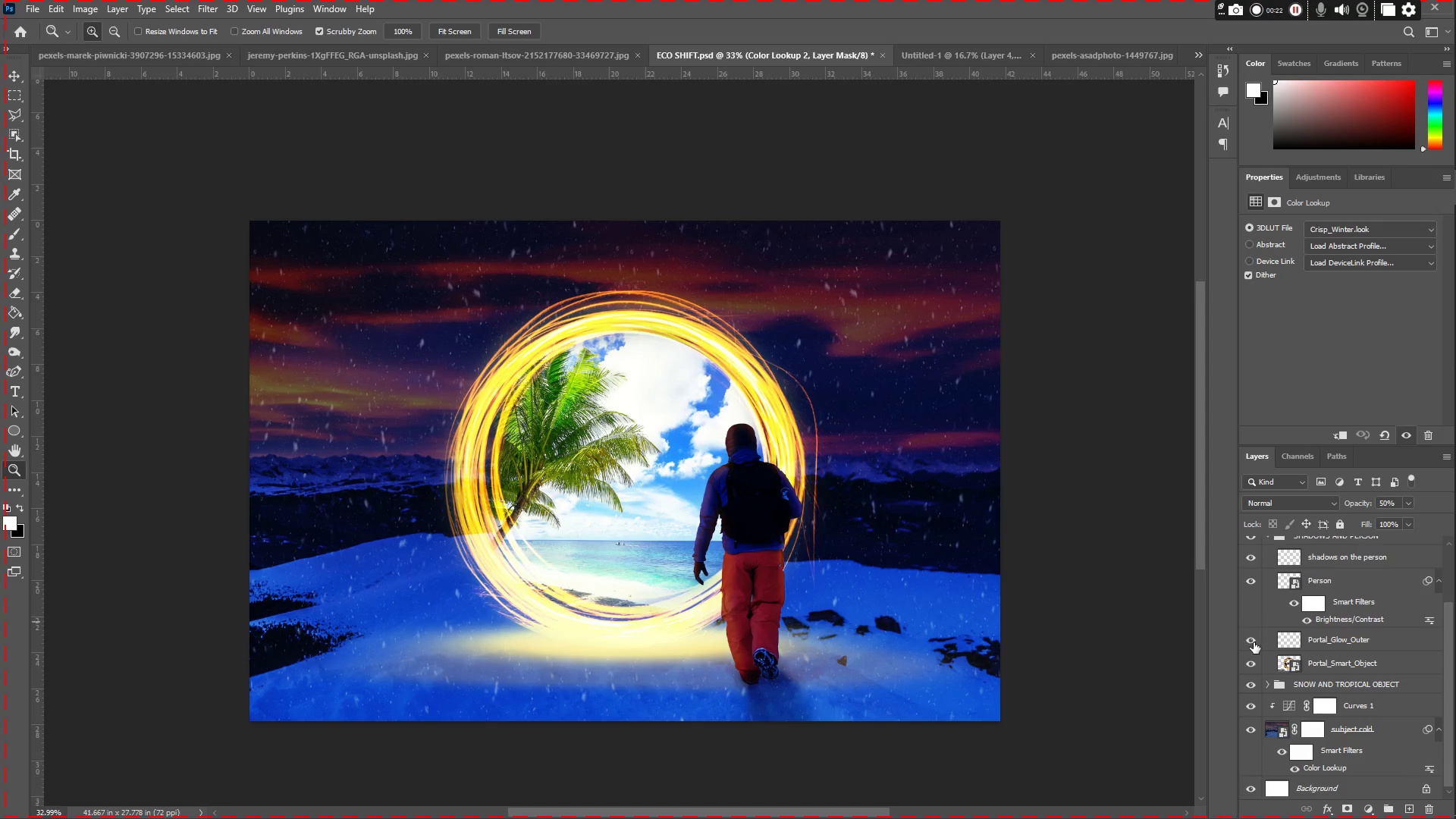 
left_click([1254, 642])
 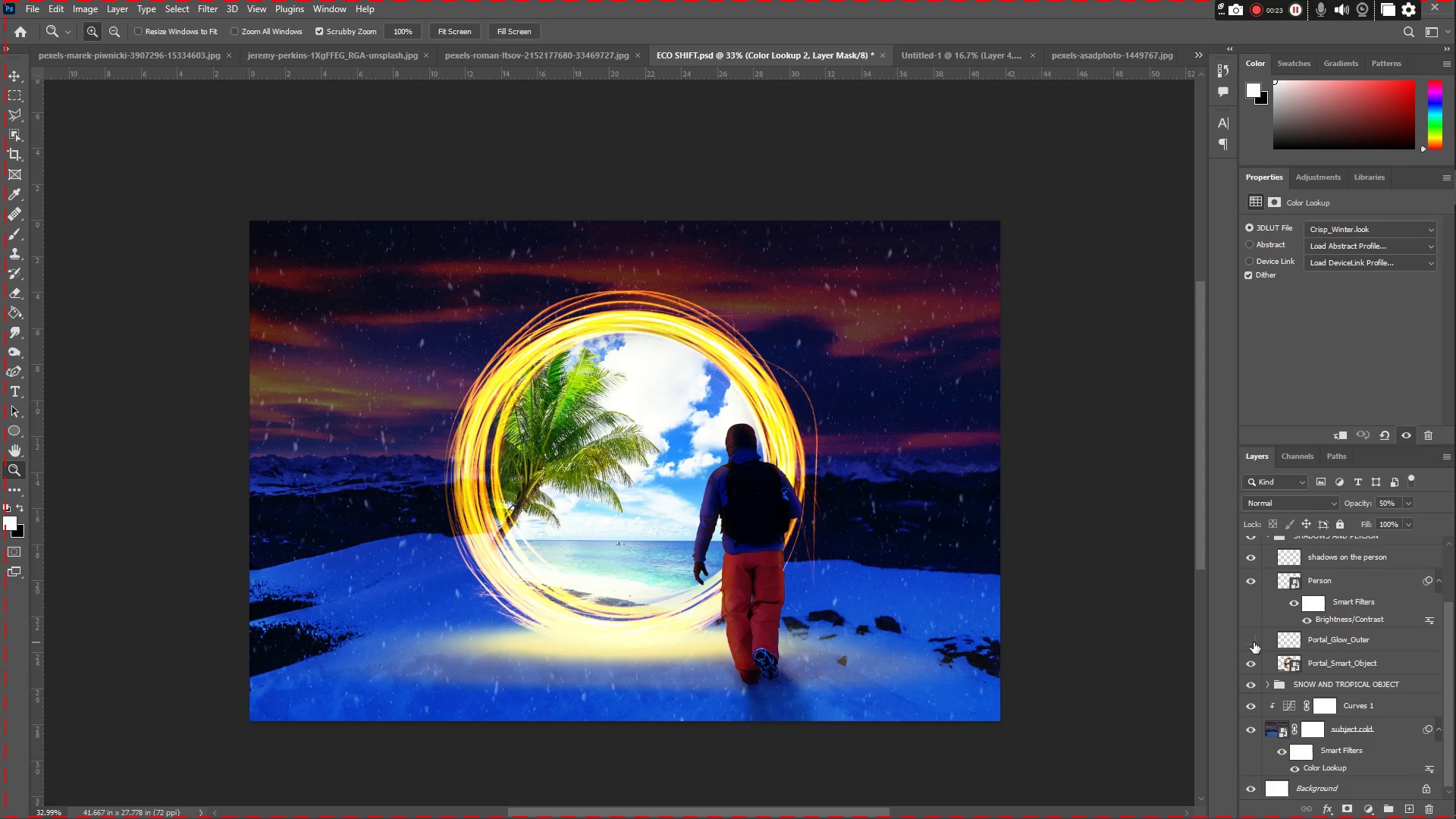 
left_click([1254, 642])
 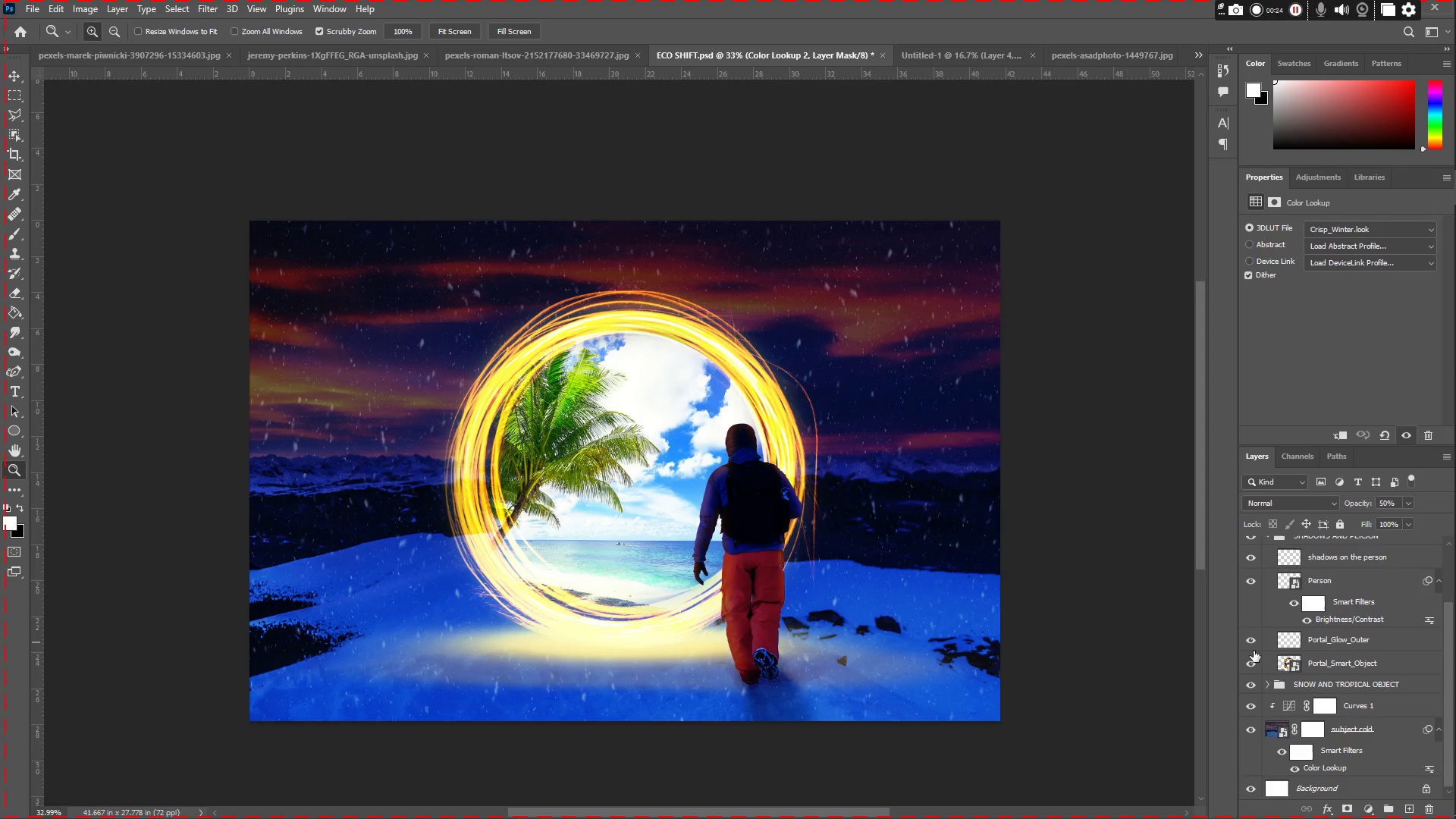 
left_click([1251, 659])
 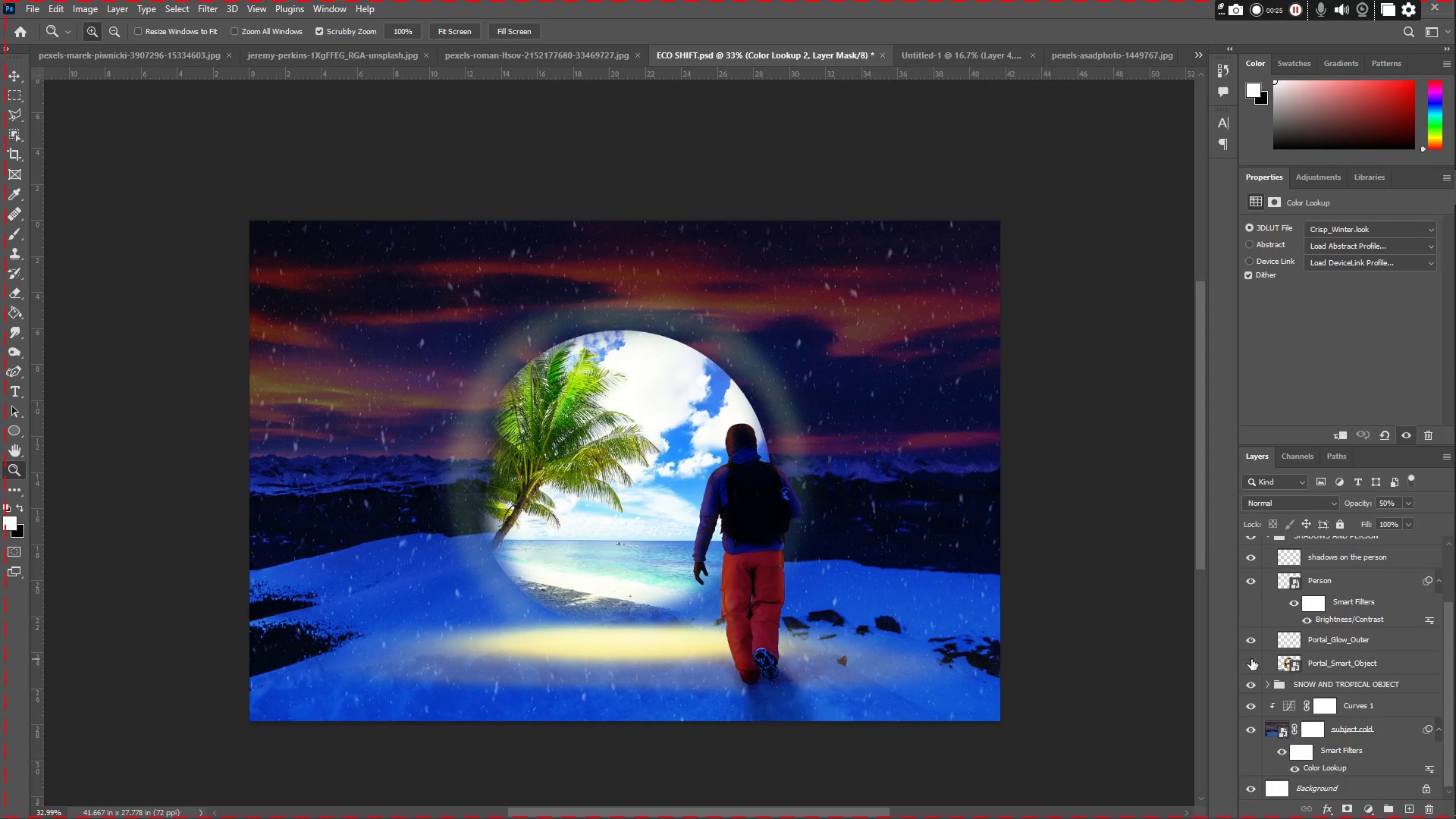 
left_click([1251, 659])
 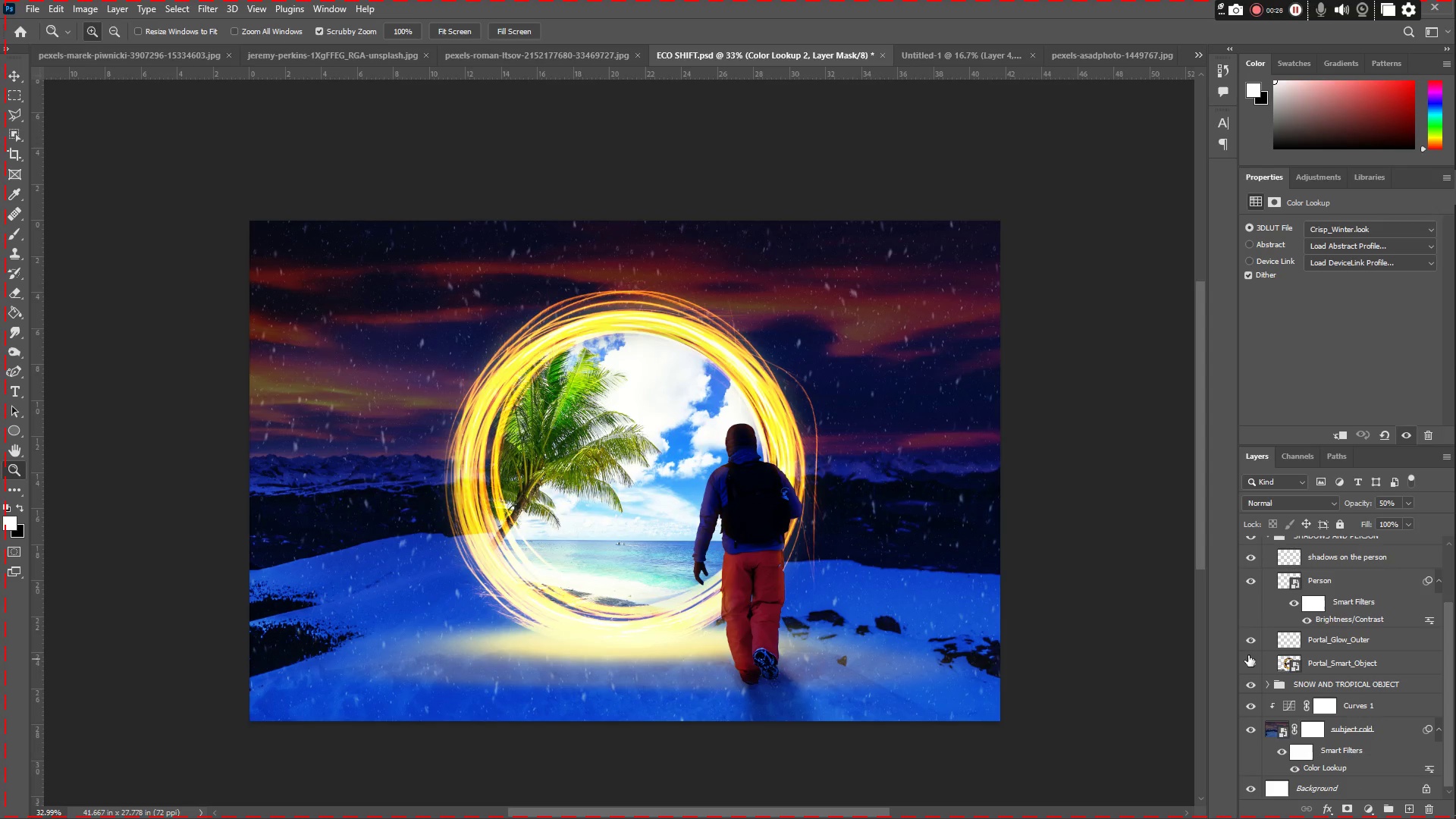 
scroll: coordinate [1288, 607], scroll_direction: down, amount: 1.0
 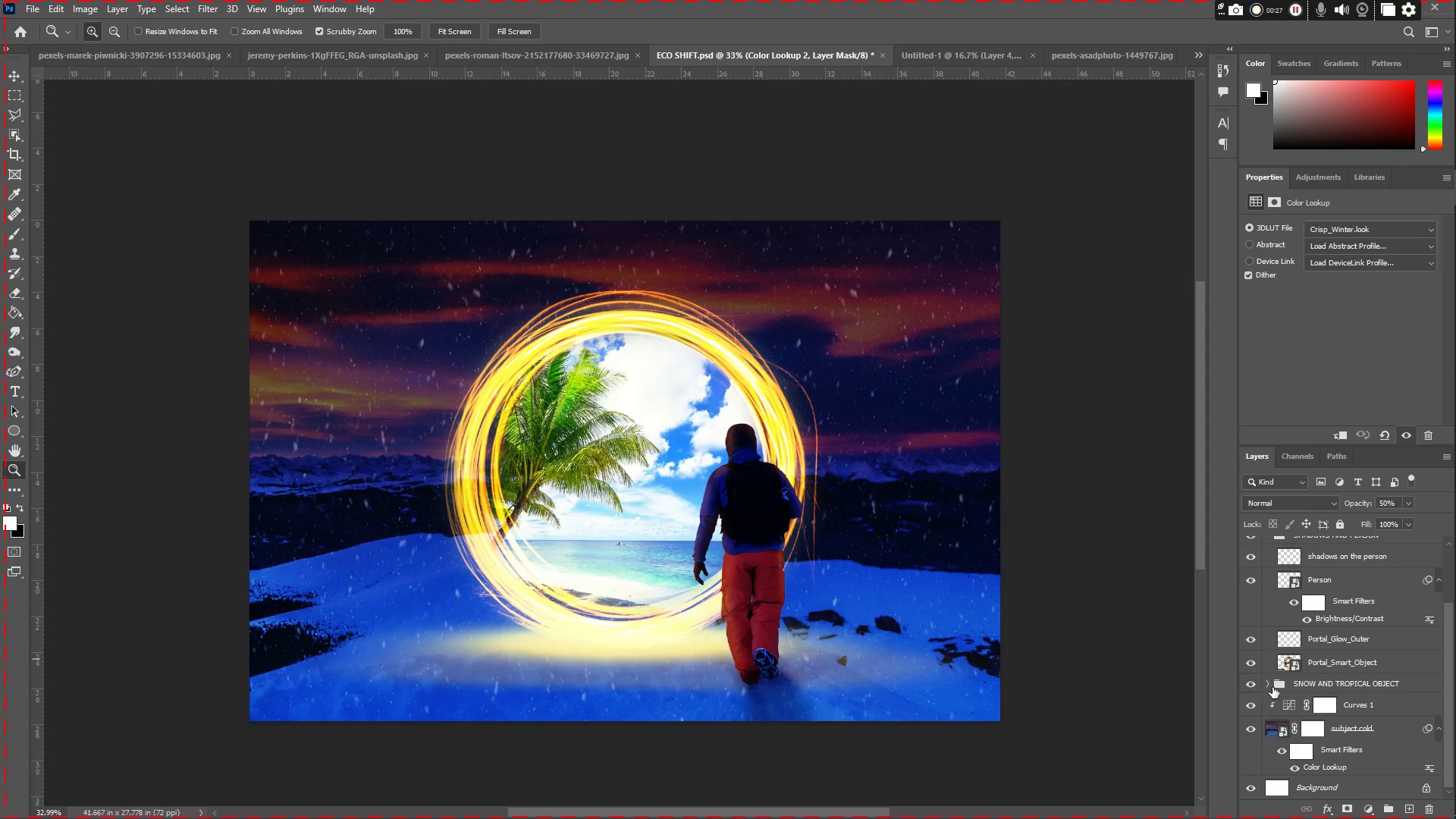 
left_click([1268, 685])
 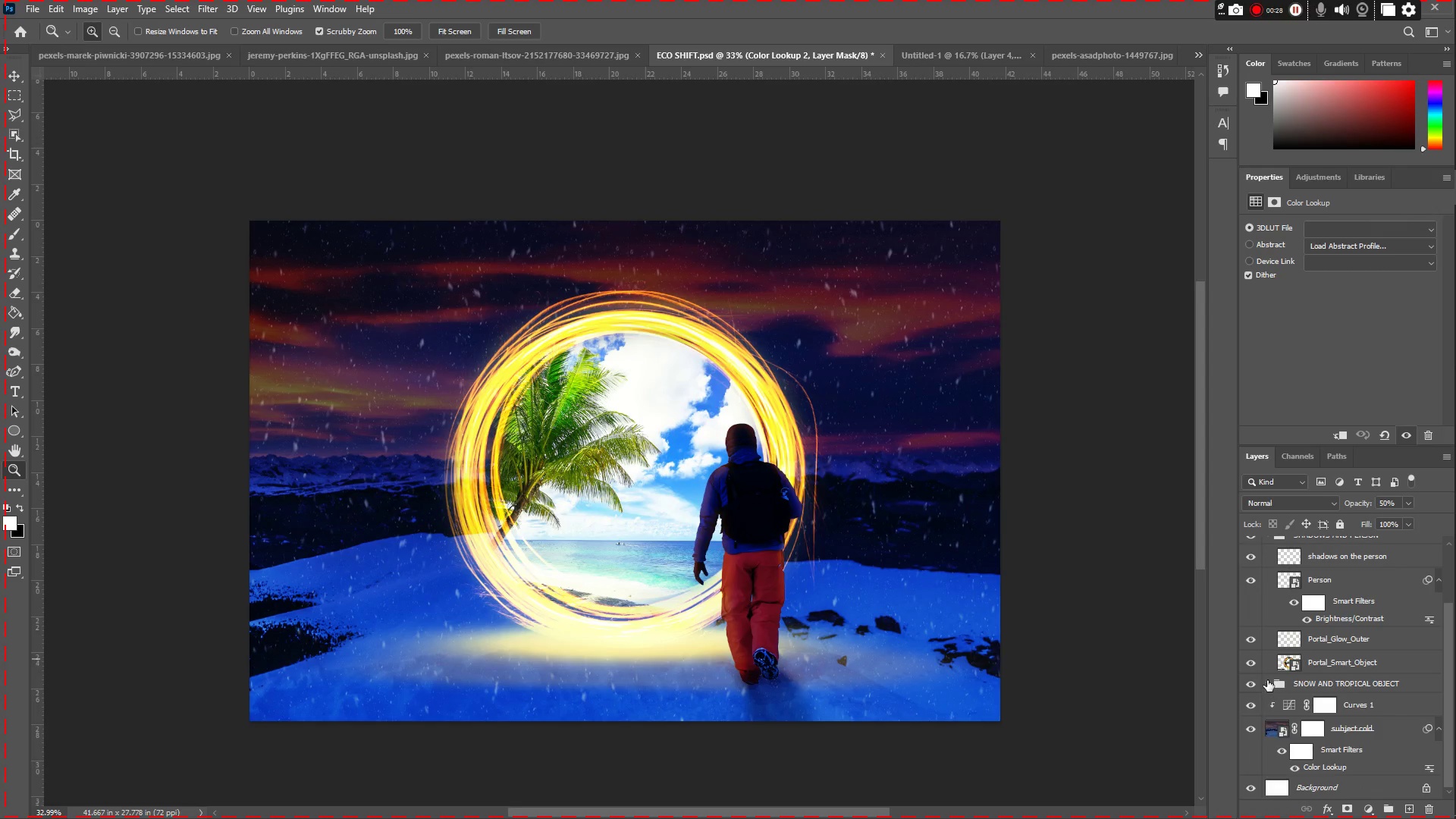 
scroll: coordinate [1278, 642], scroll_direction: down, amount: 3.0
 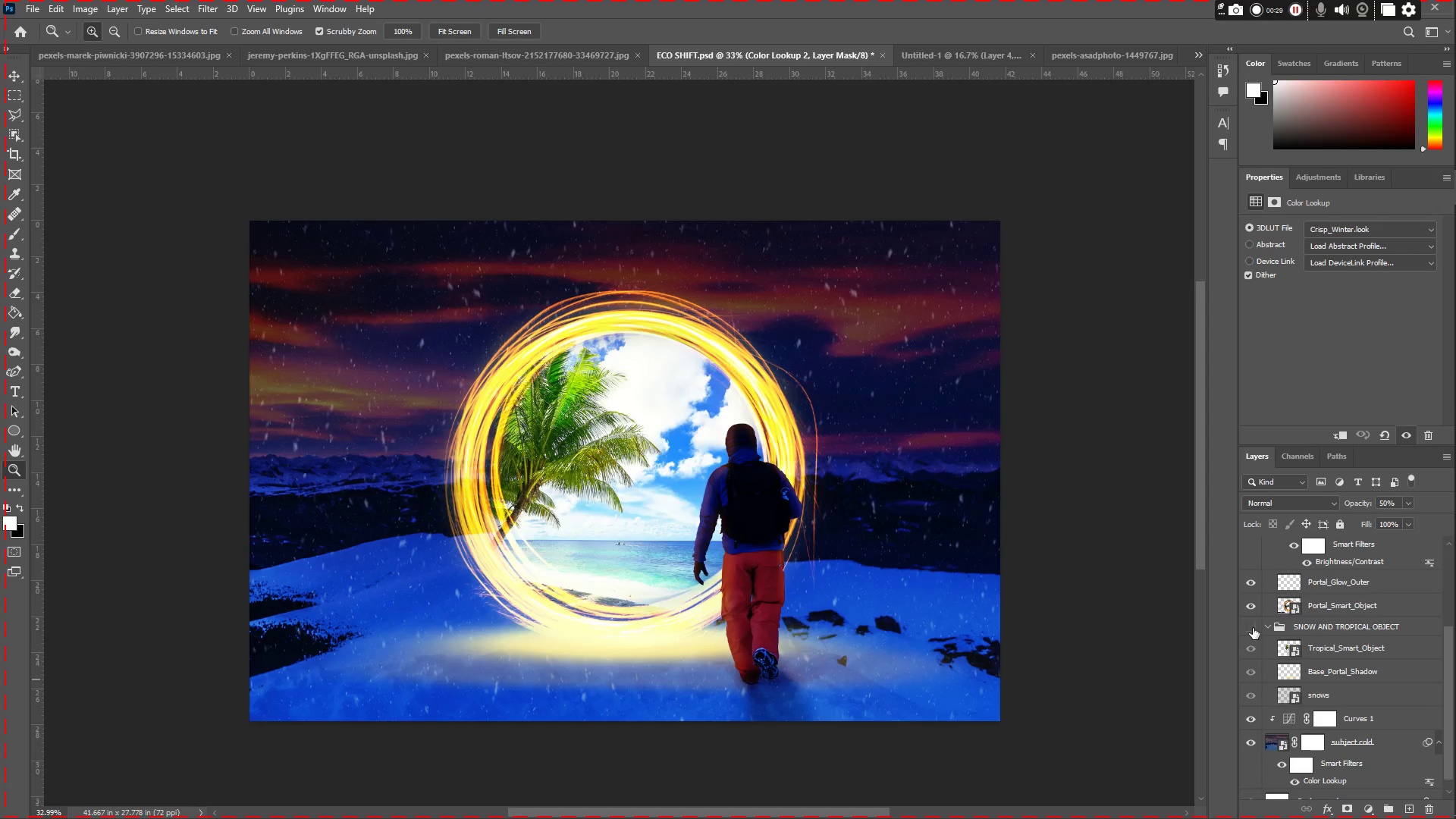 
left_click([1253, 628])
 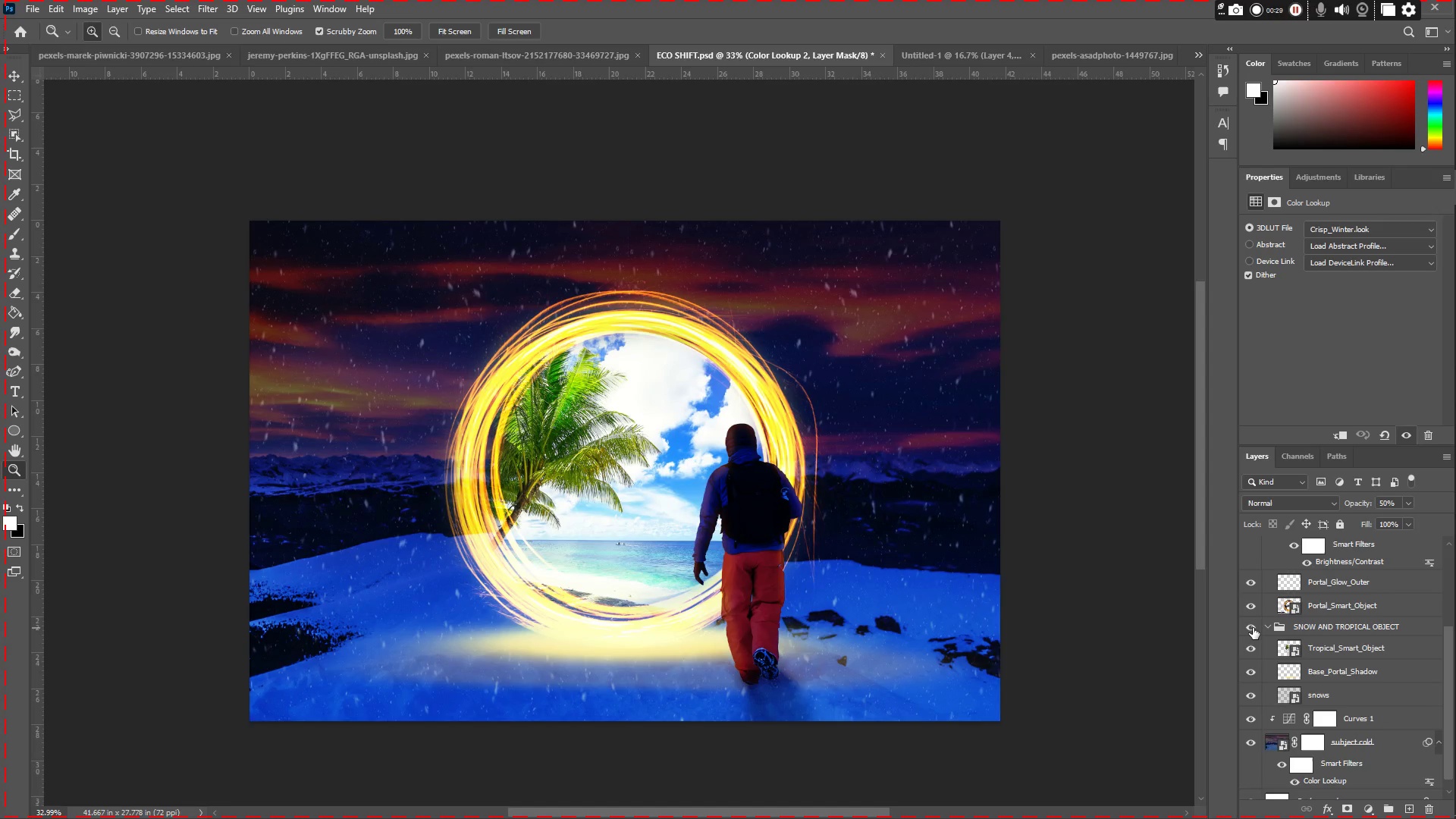 
left_click([1253, 628])
 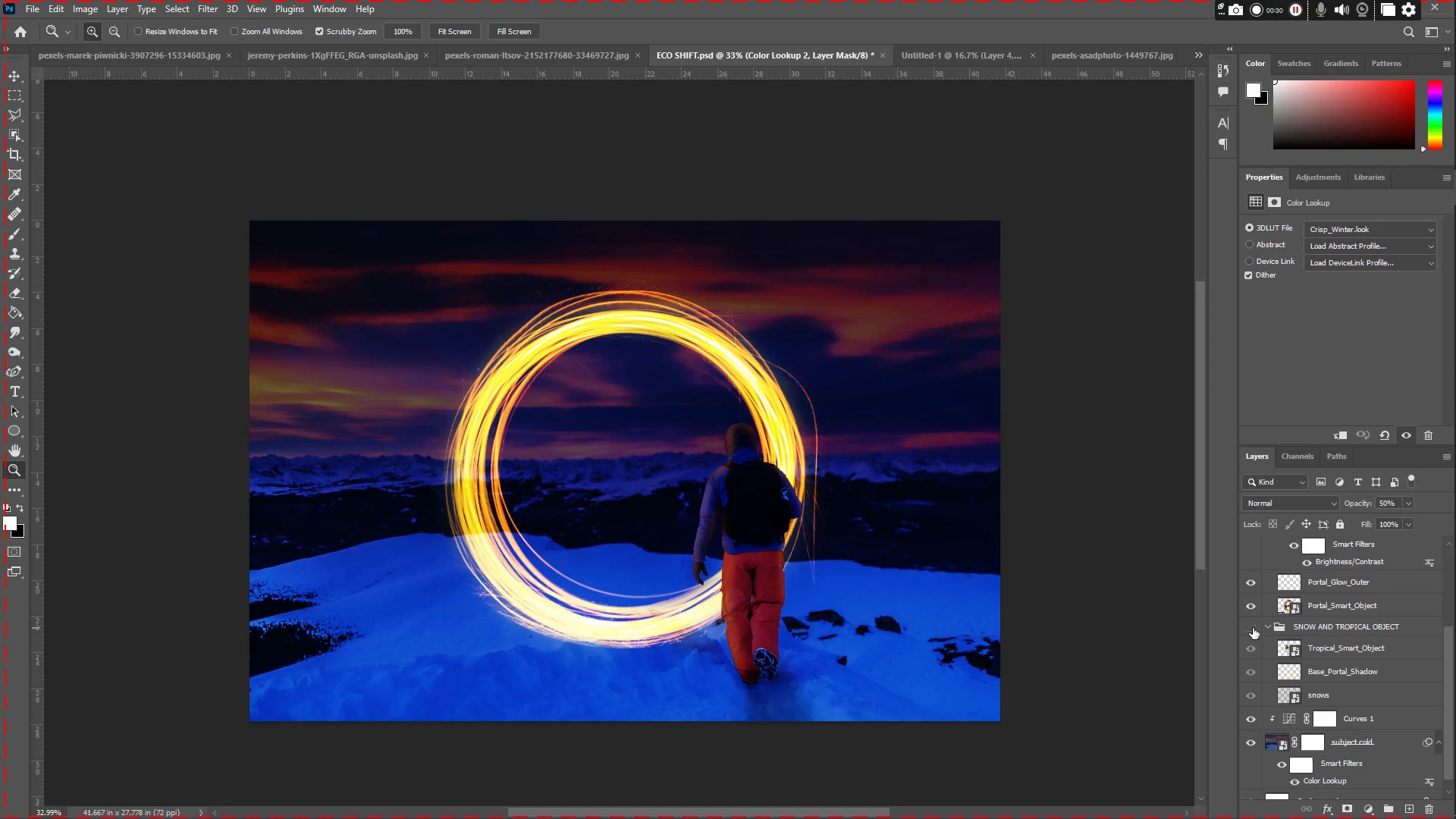 
left_click([1253, 628])
 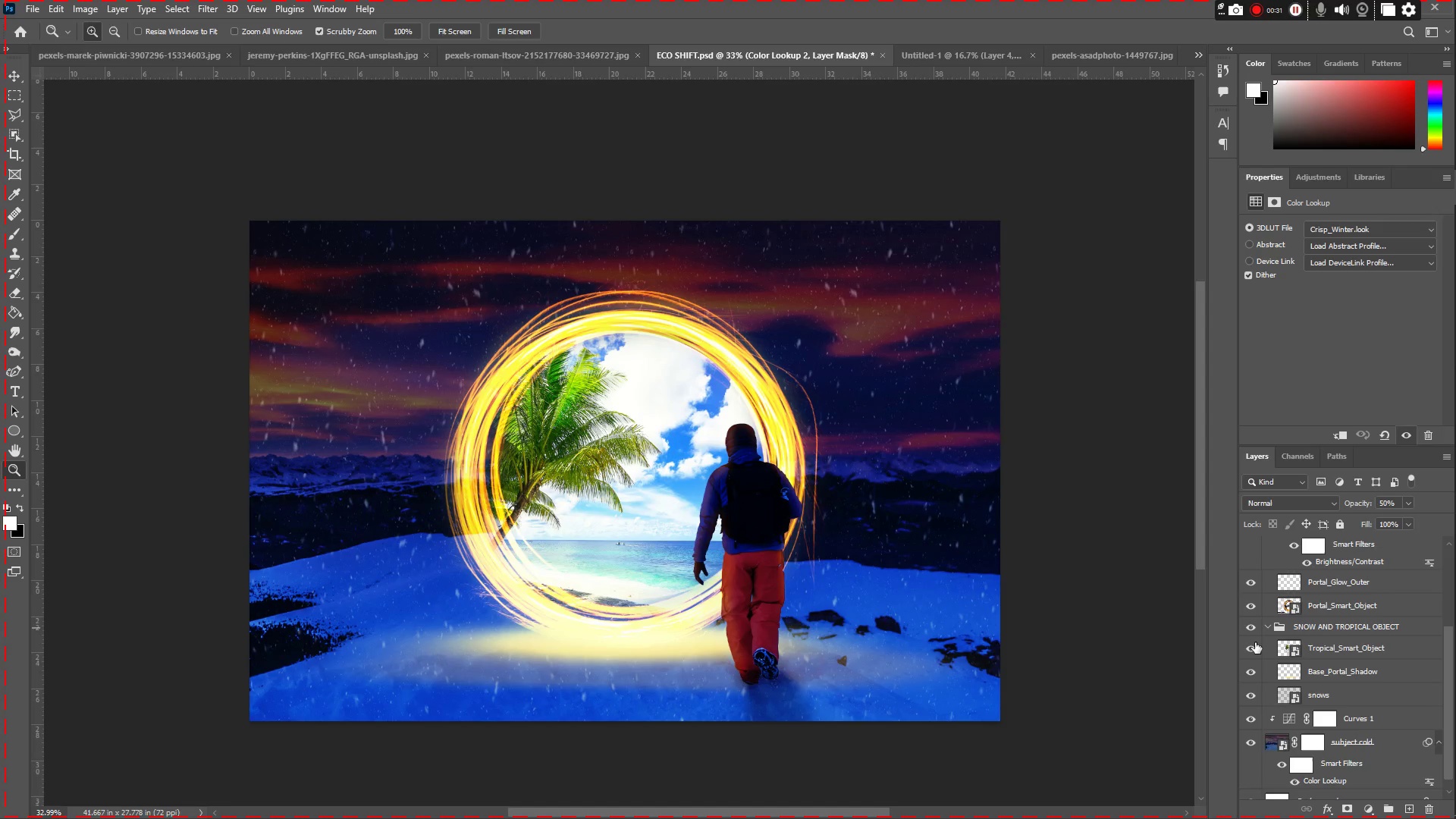 
left_click([1254, 648])
 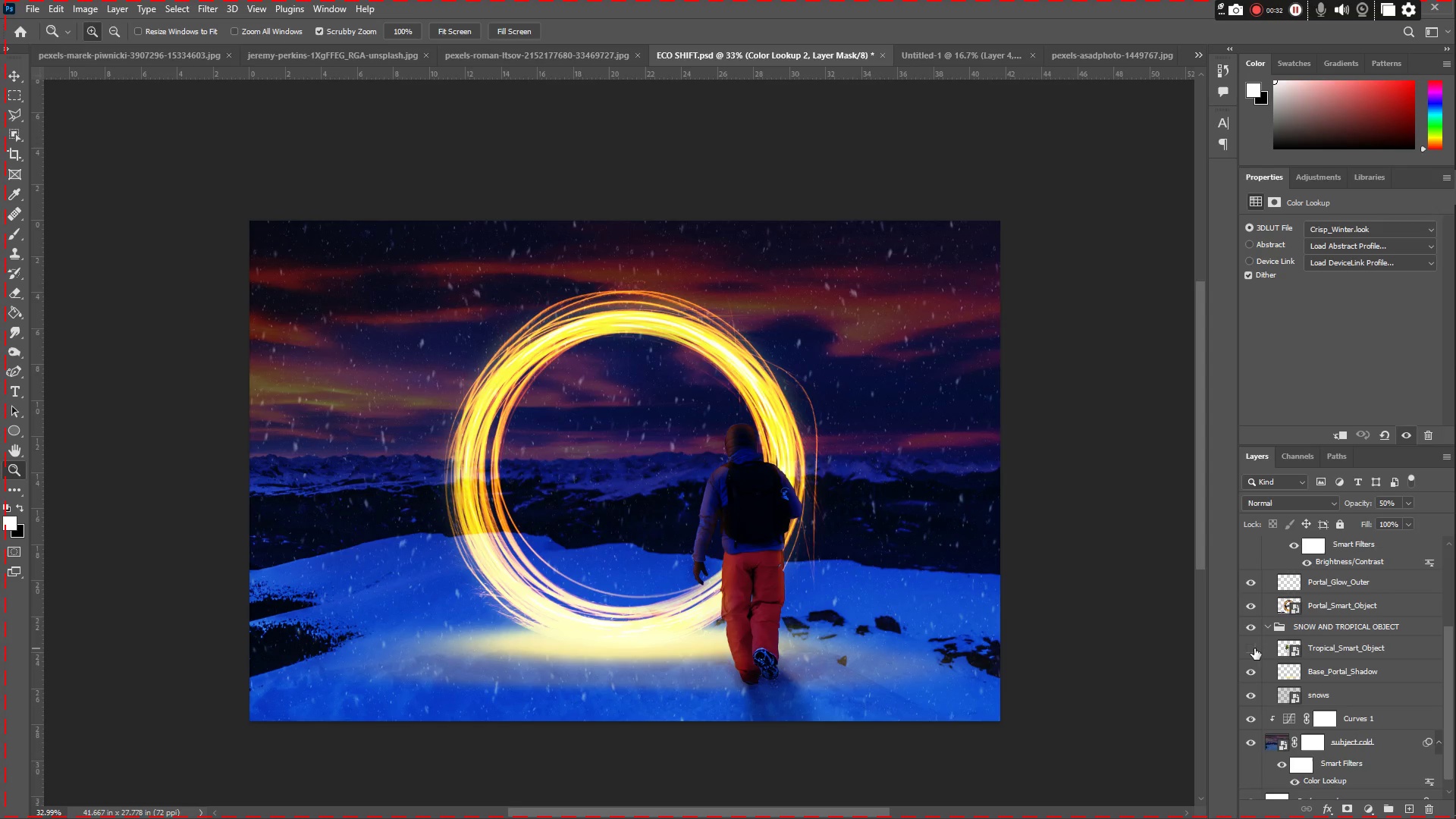 
left_click([1254, 648])
 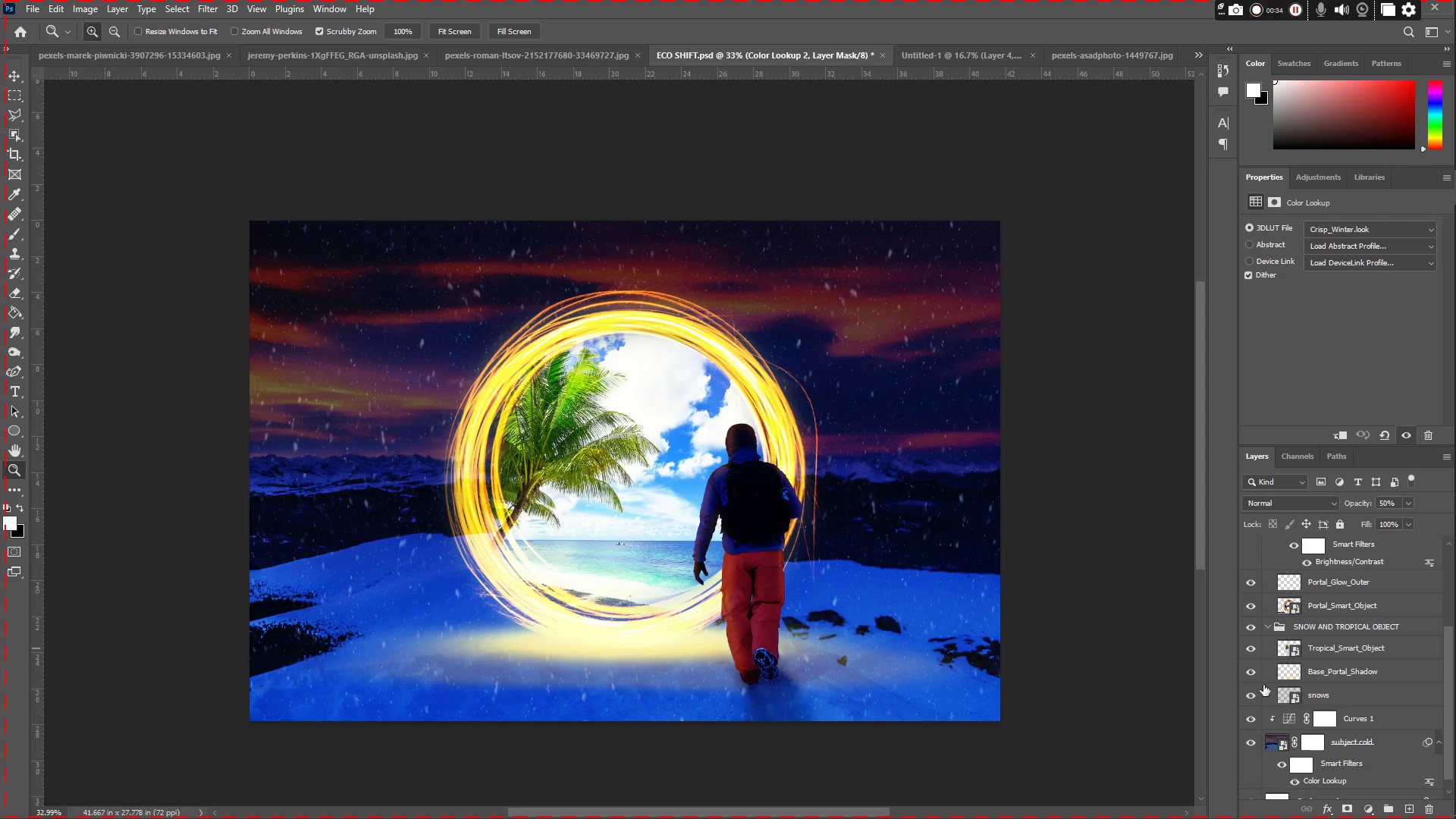 
left_click([1254, 673])
 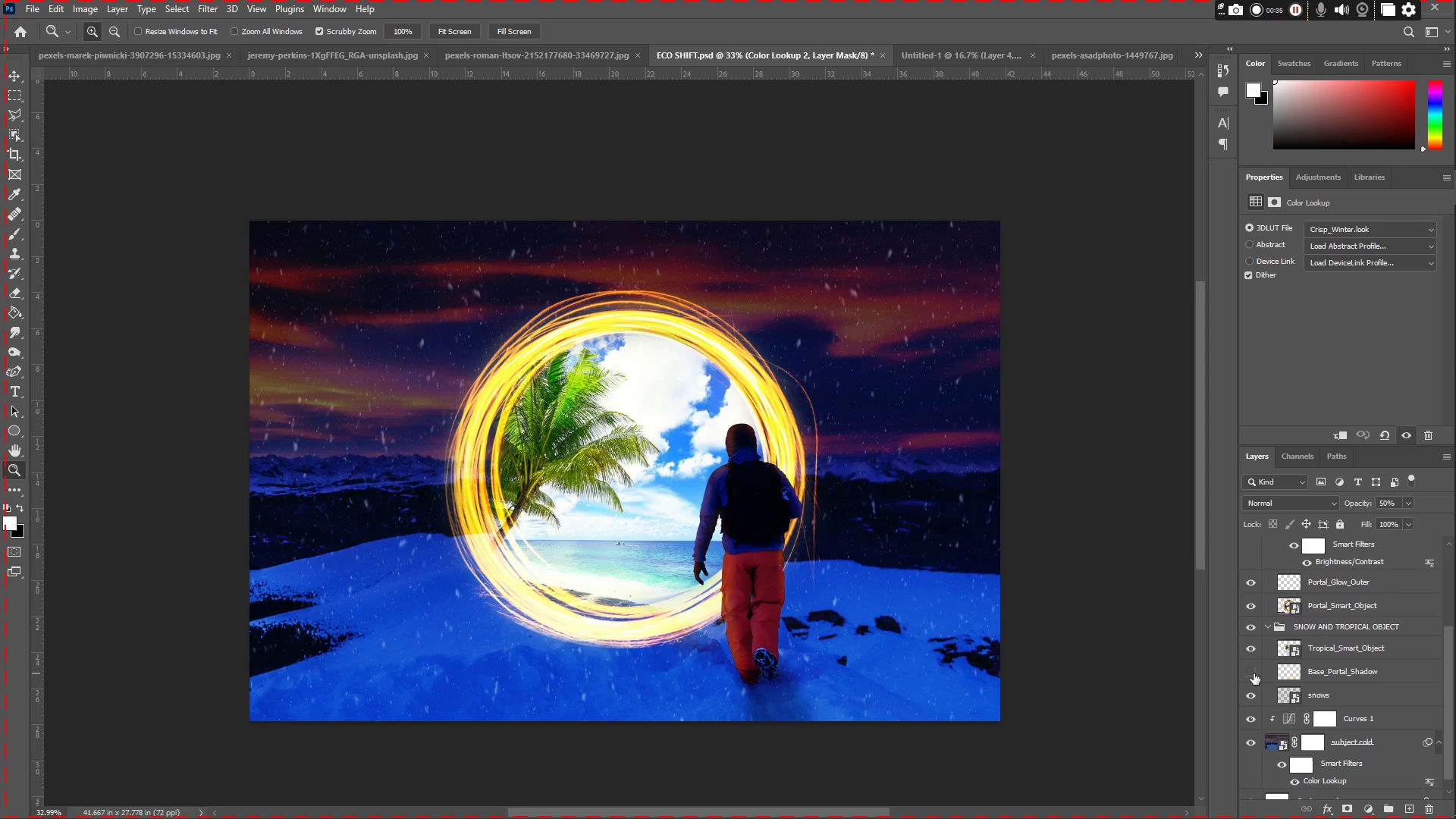 
left_click([1254, 673])
 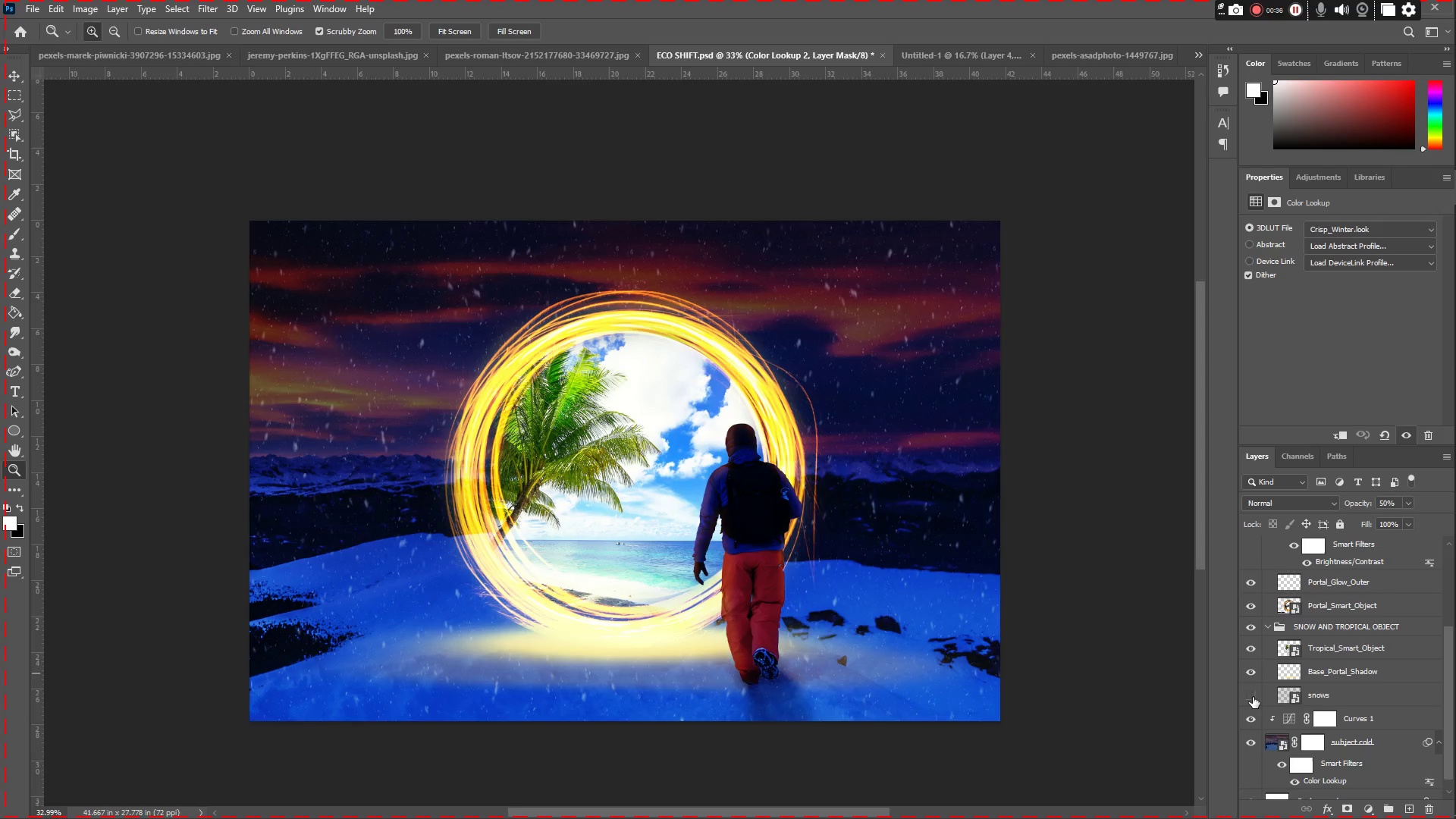 
double_click([1253, 697])
 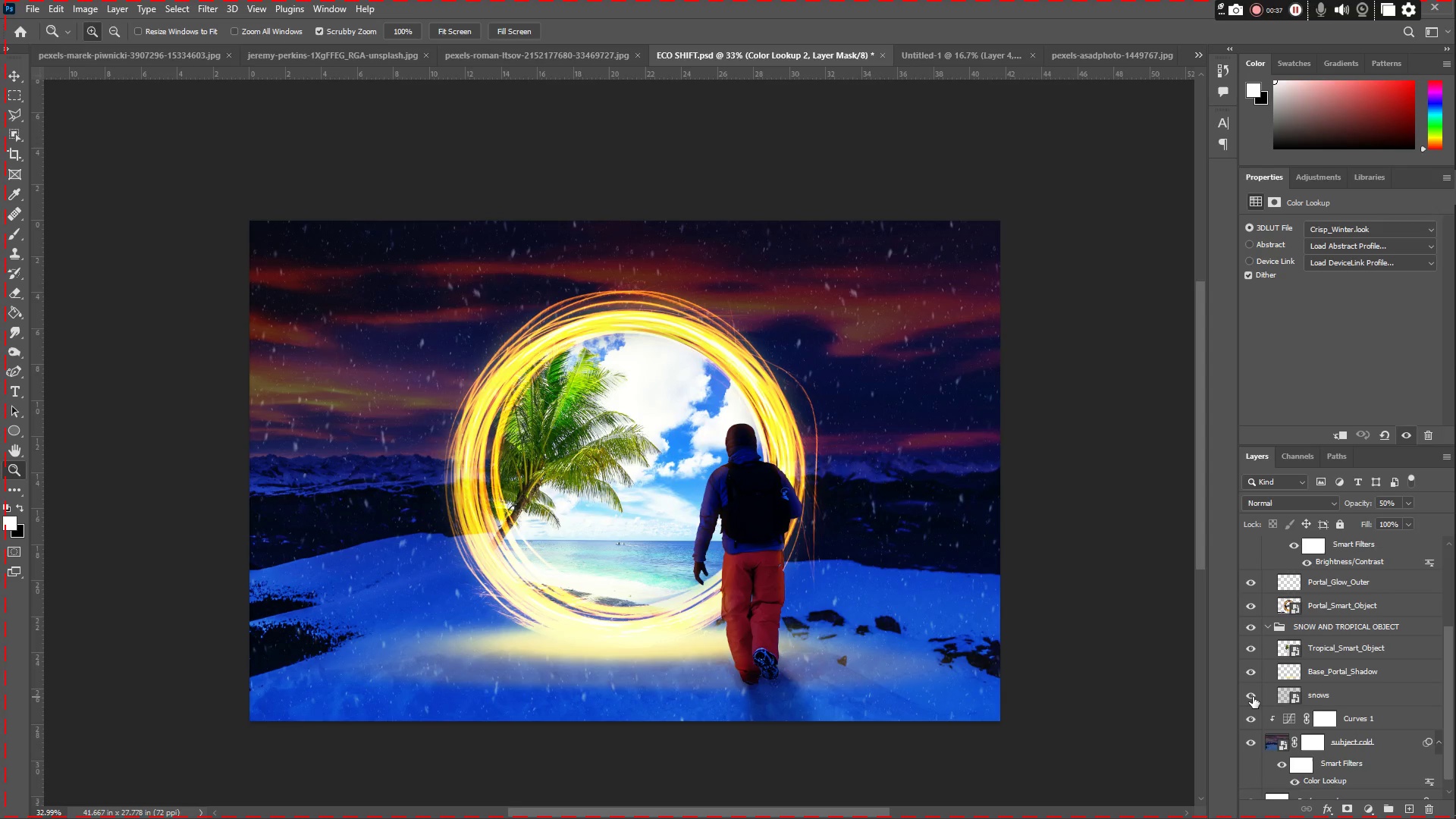 
left_click([1253, 697])
 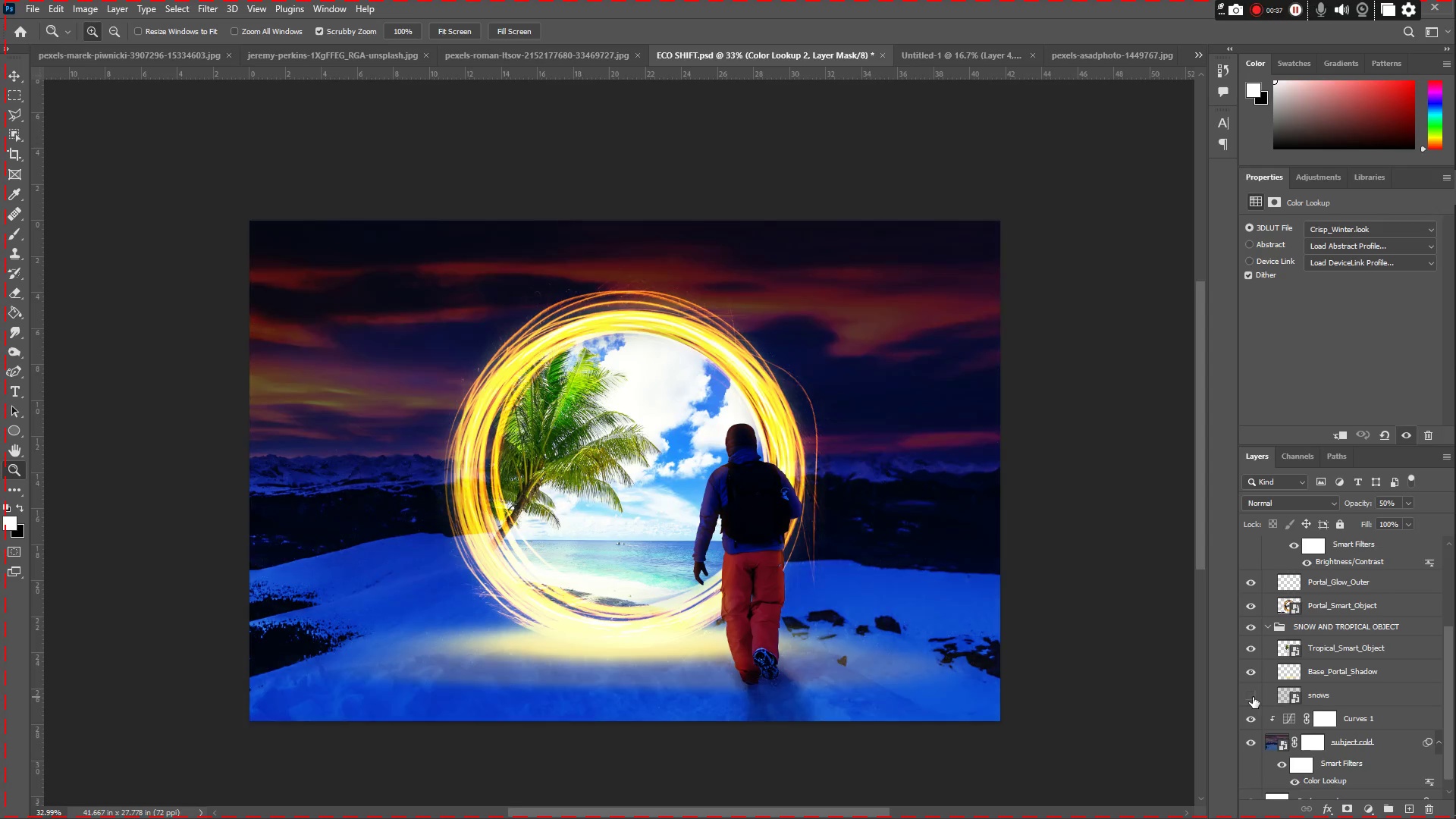 
left_click([1253, 697])
 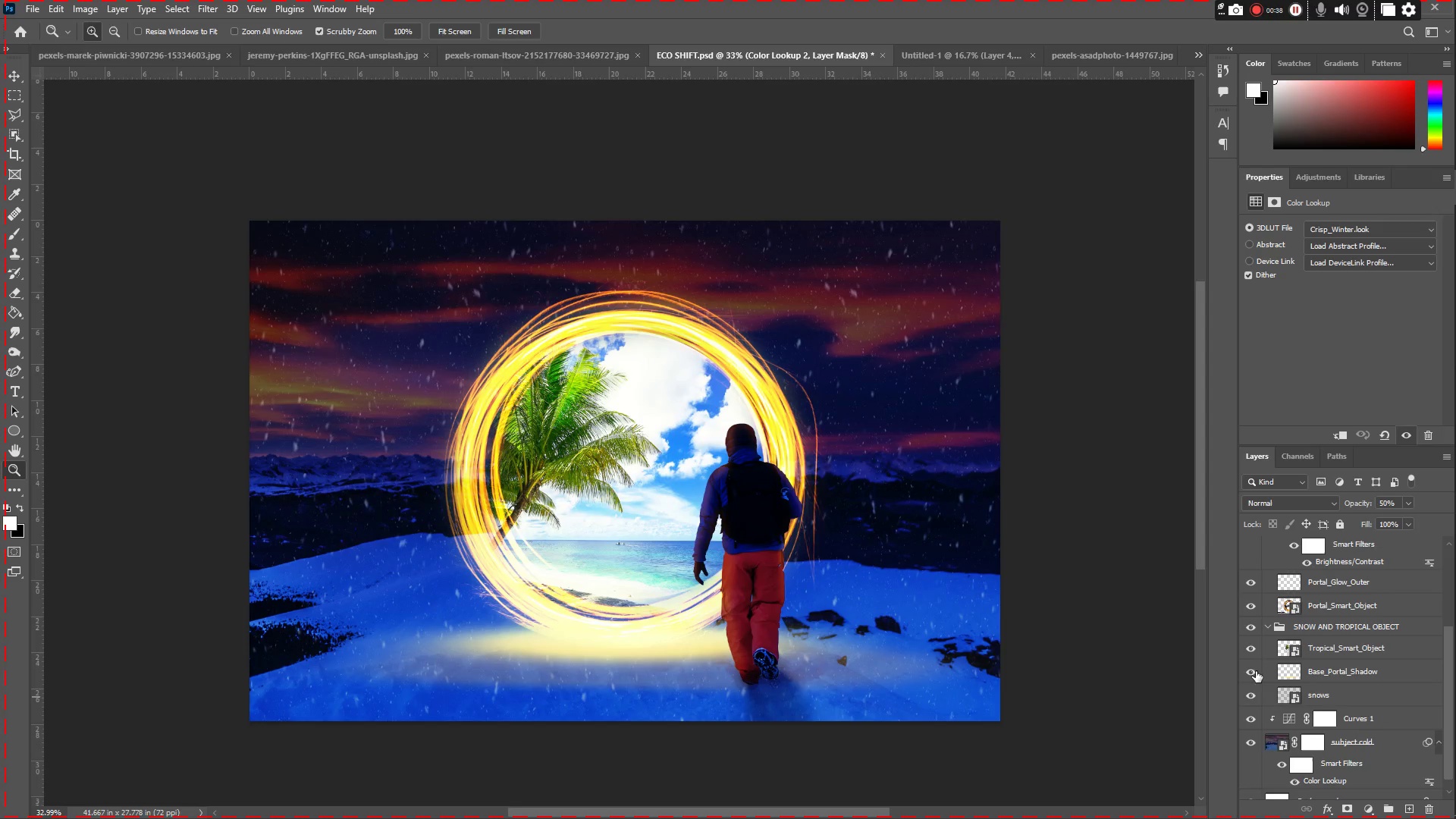 
scroll: coordinate [1303, 648], scroll_direction: down, amount: 2.0
 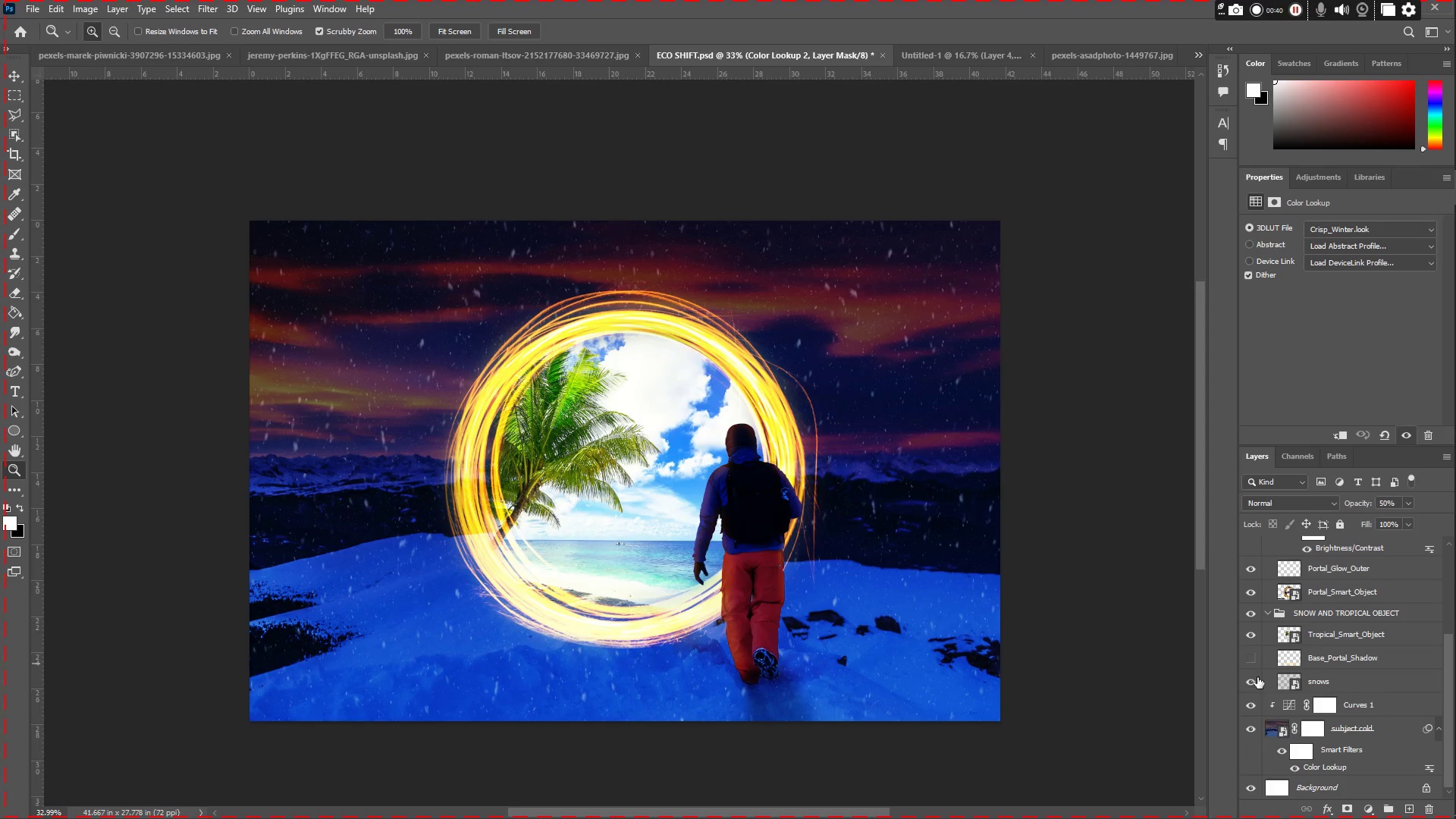 
left_click([1249, 663])
 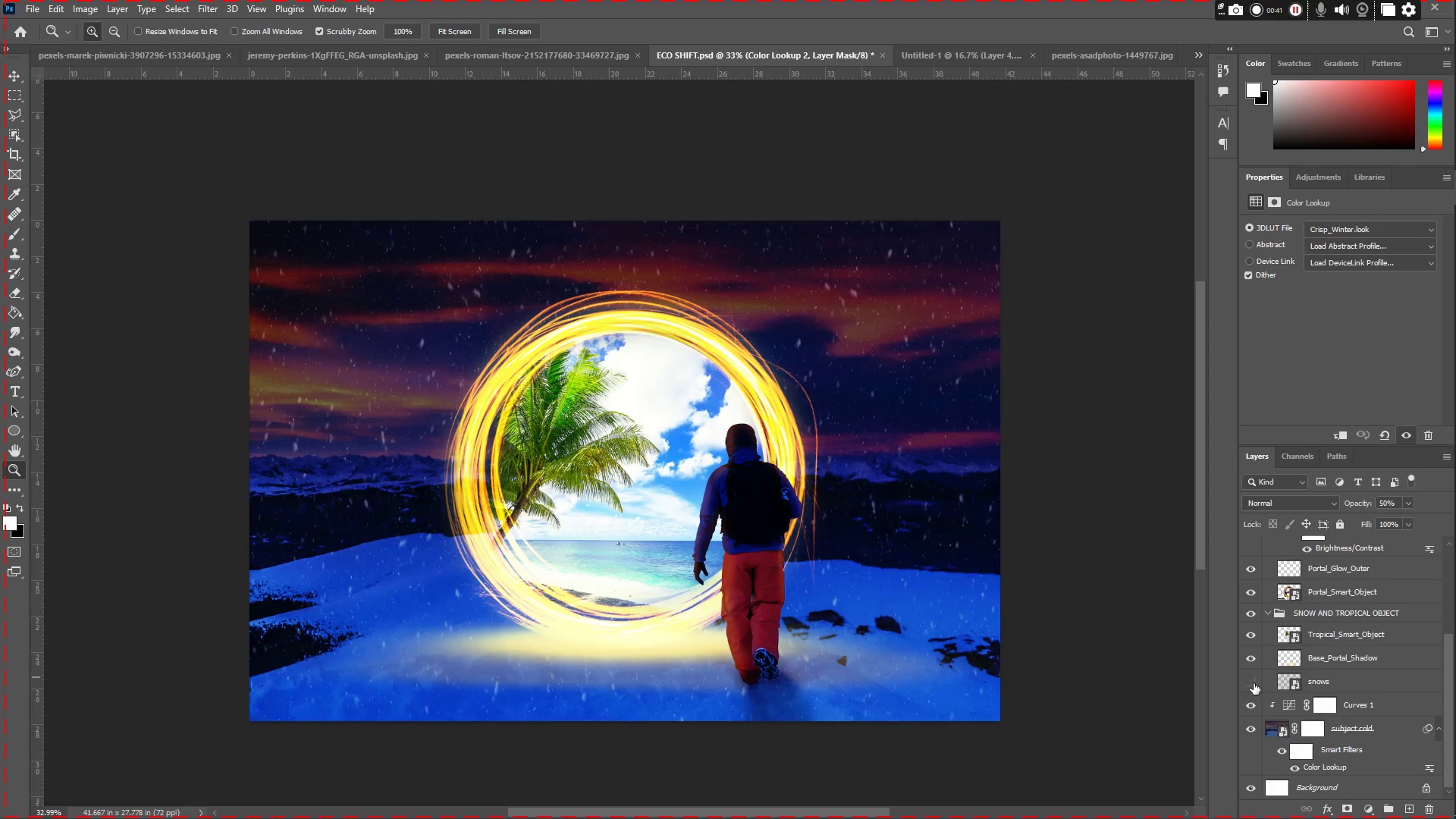 
left_click([1254, 683])
 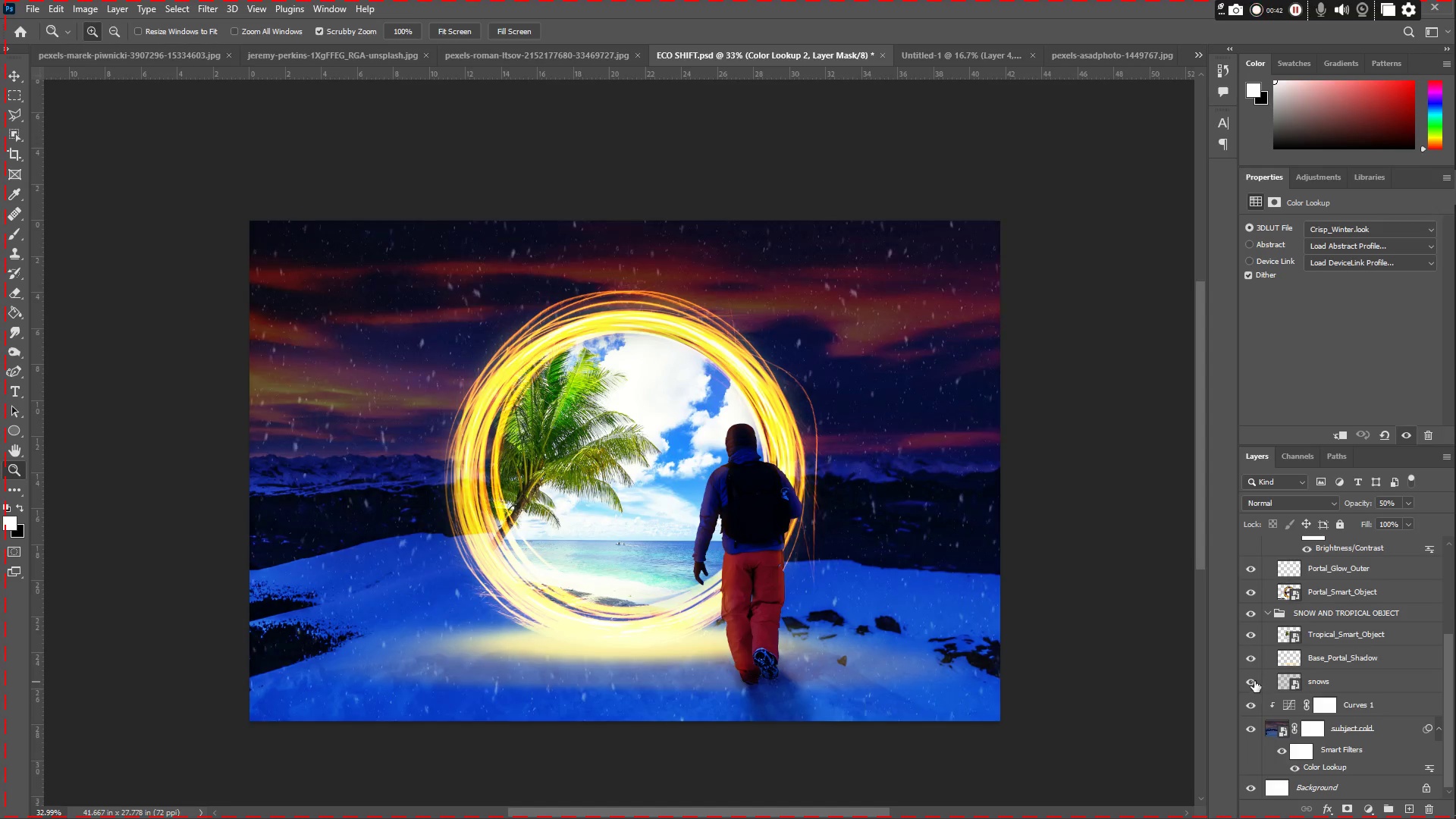 
scroll: coordinate [1254, 678], scroll_direction: down, amount: 3.0
 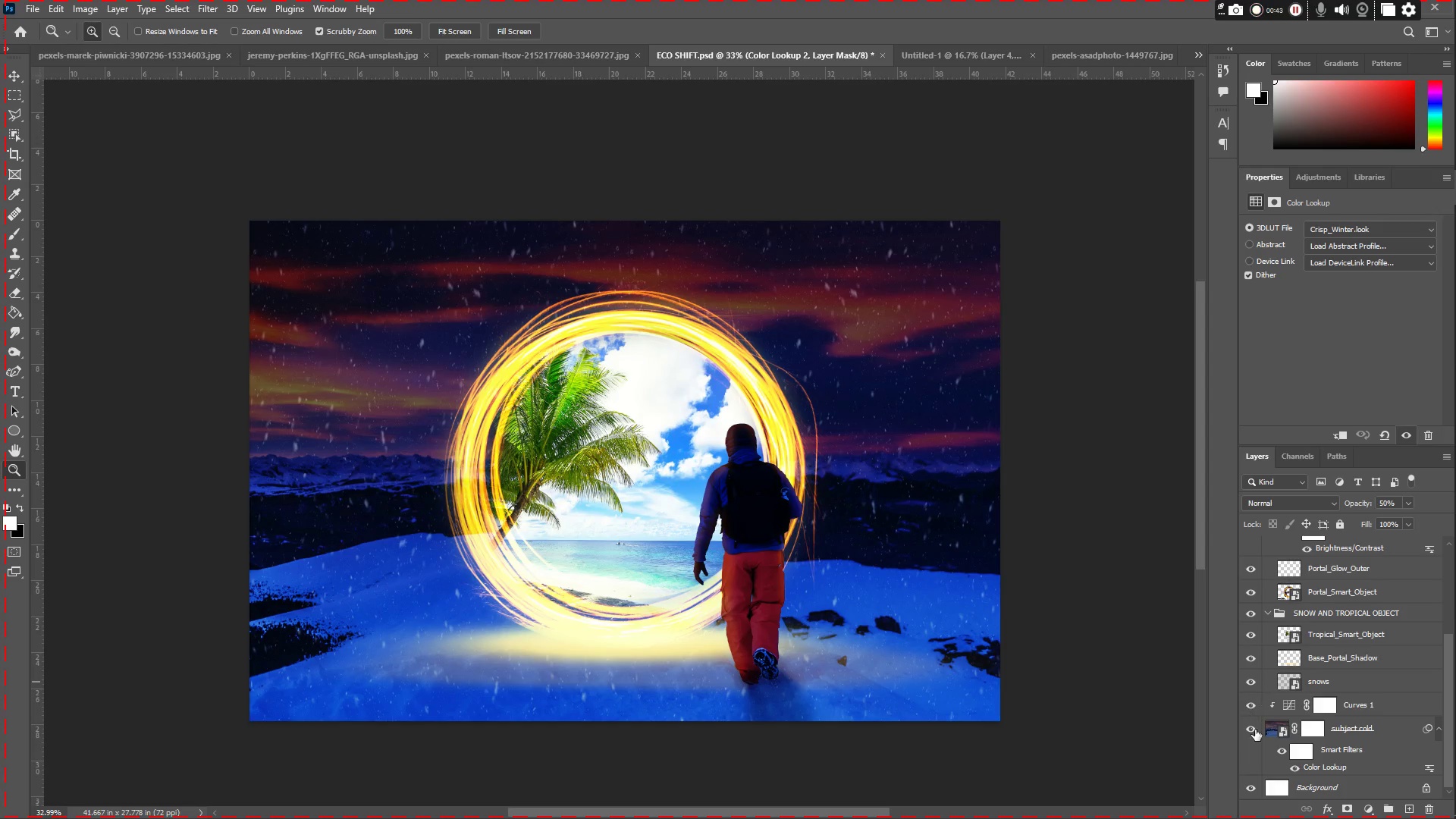 
left_click([1249, 729])
 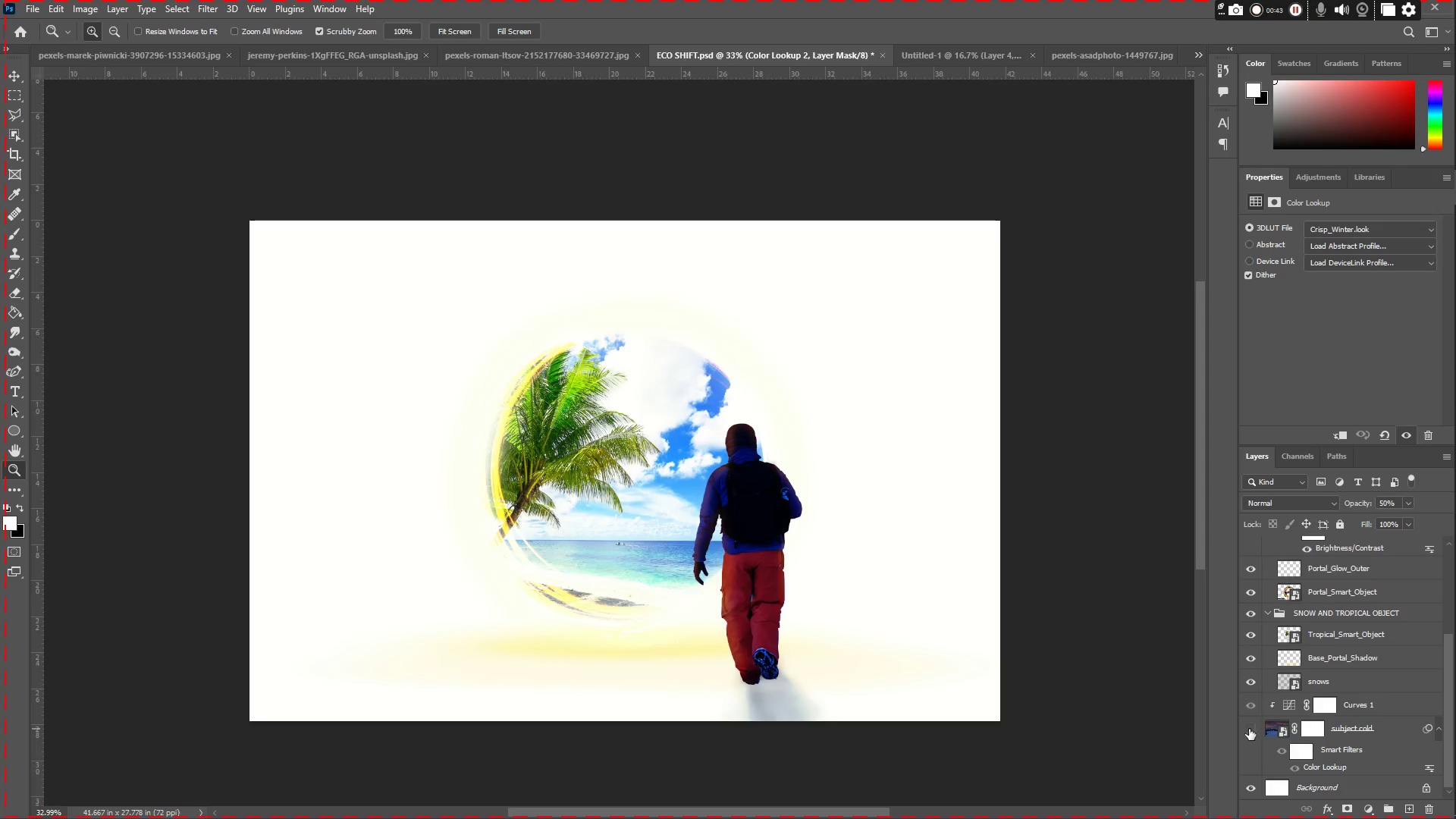 
left_click([1249, 729])
 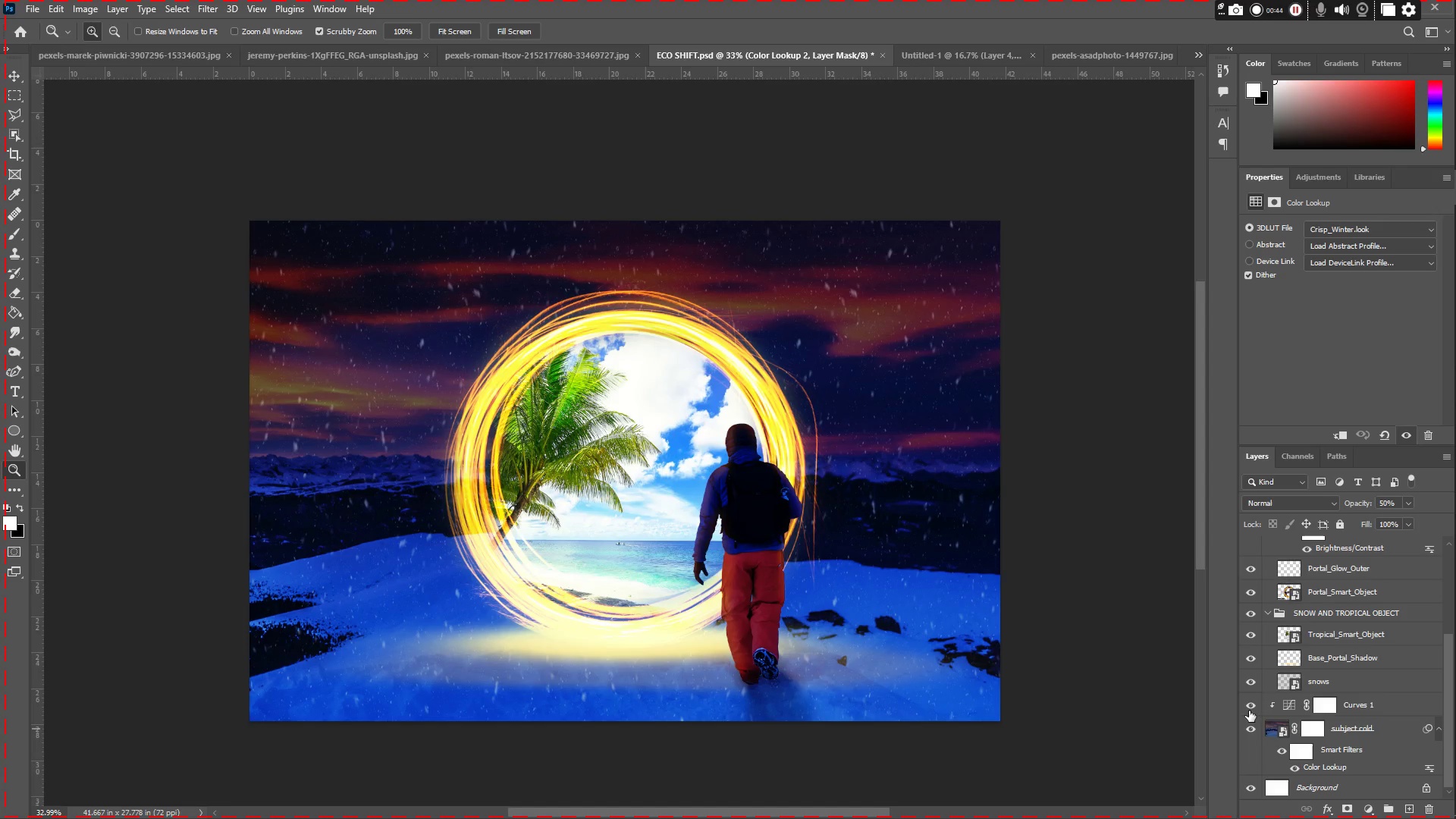 
left_click([1249, 709])
 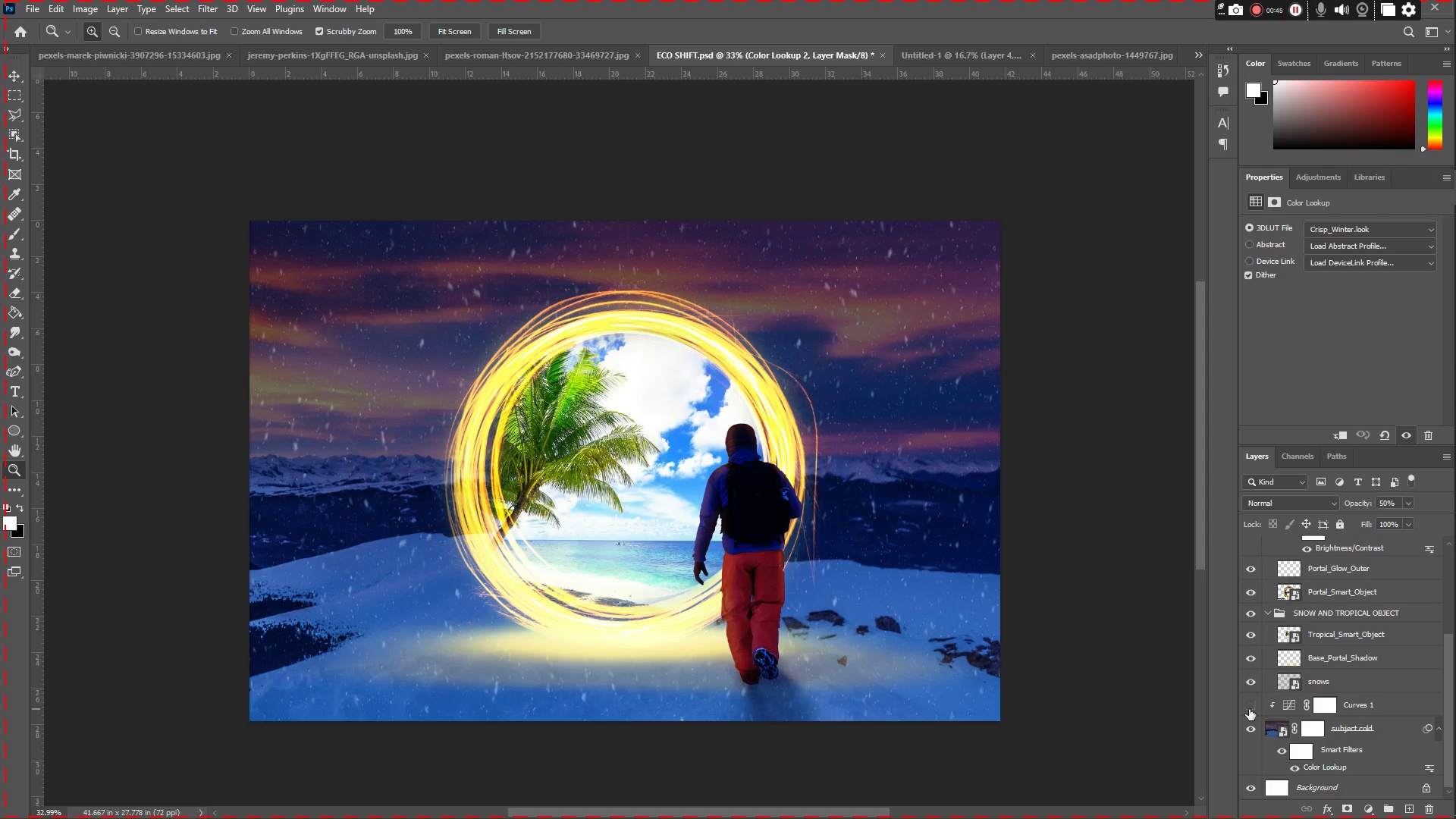 
left_click([1249, 709])
 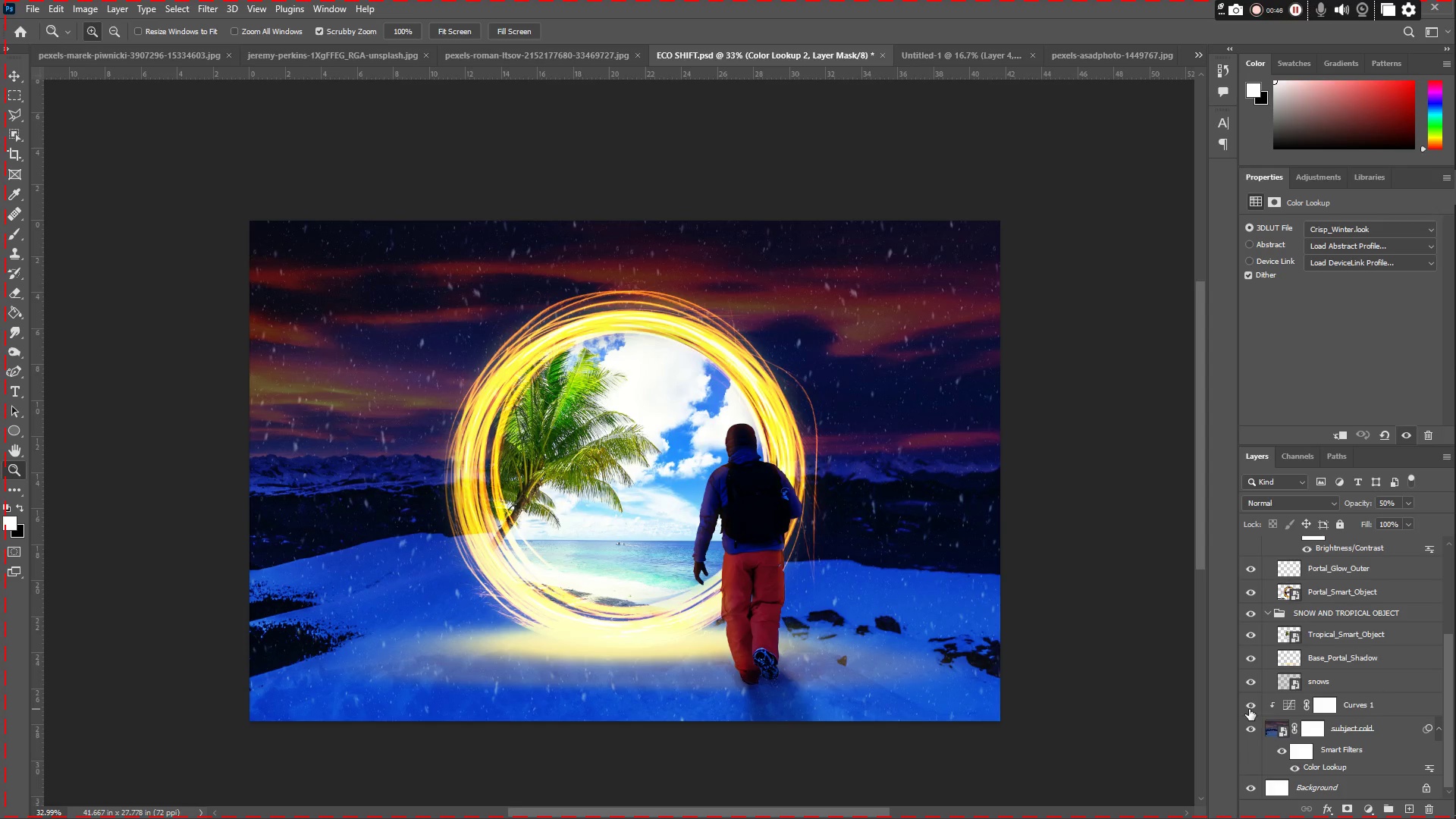 
scroll: coordinate [1298, 651], scroll_direction: down, amount: 3.0
 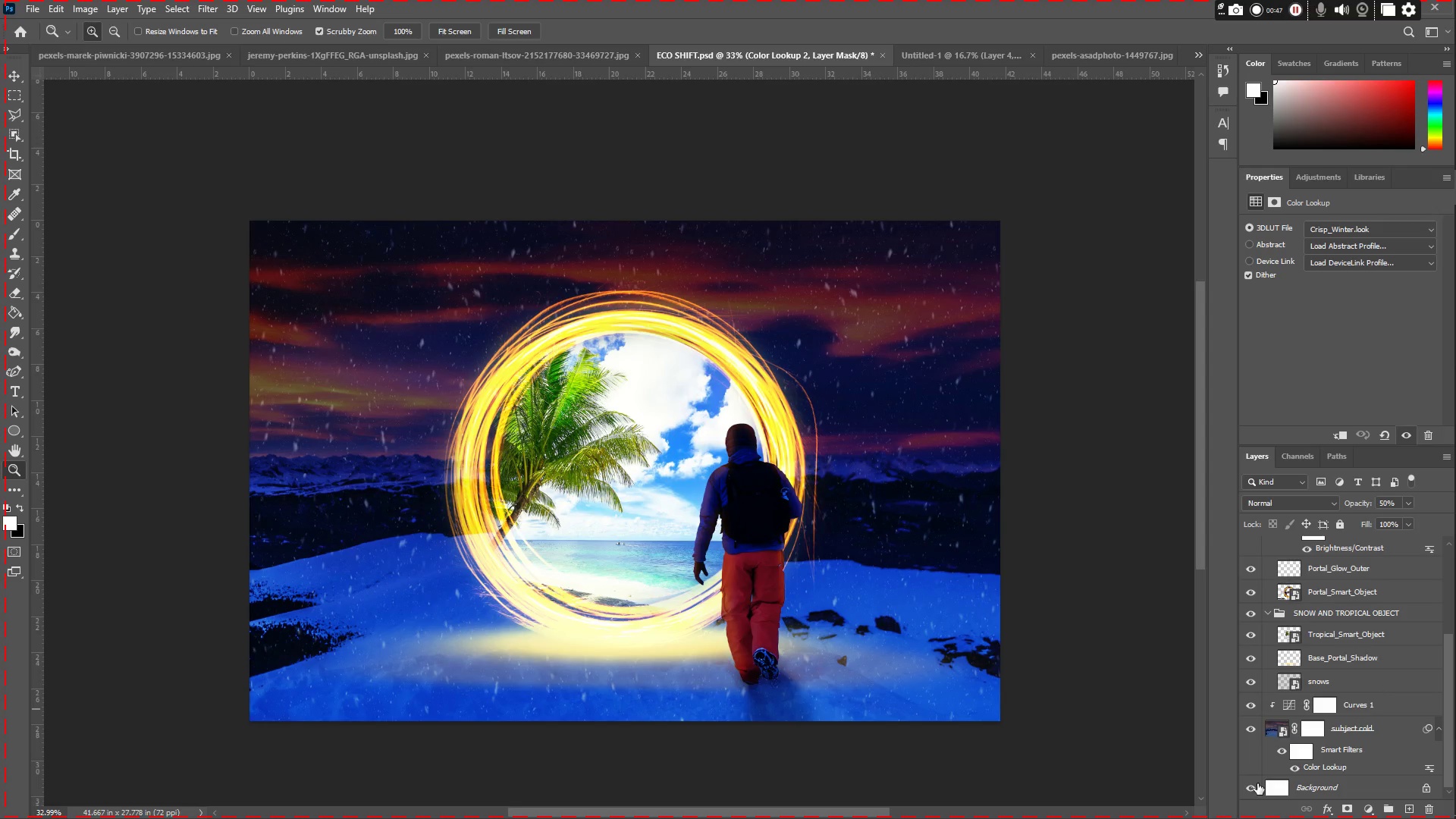 
left_click([1257, 783])
 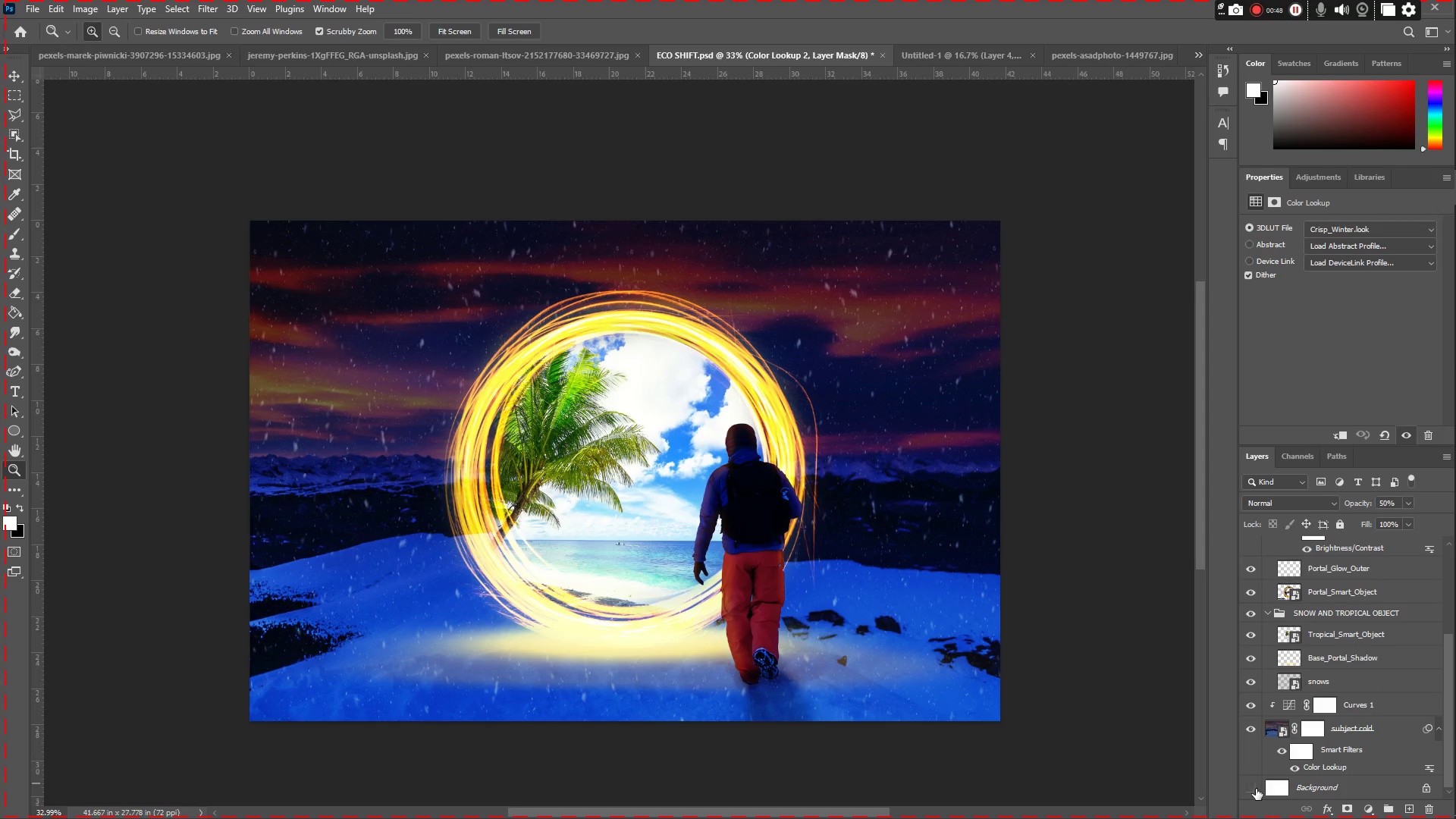 
scroll: coordinate [1270, 648], scroll_direction: up, amount: 10.0
 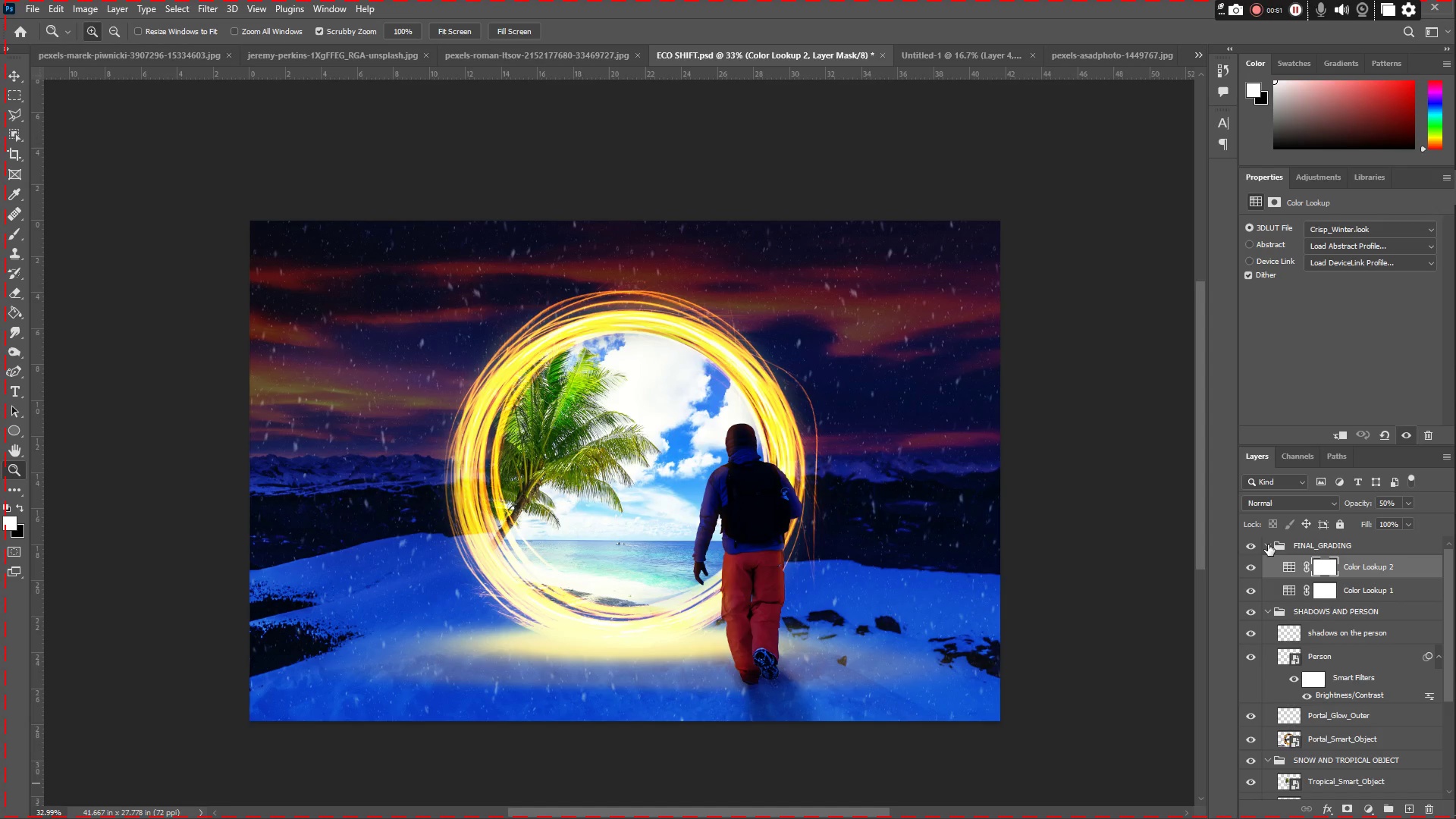 
scroll: coordinate [1282, 594], scroll_direction: none, amount: 0.0
 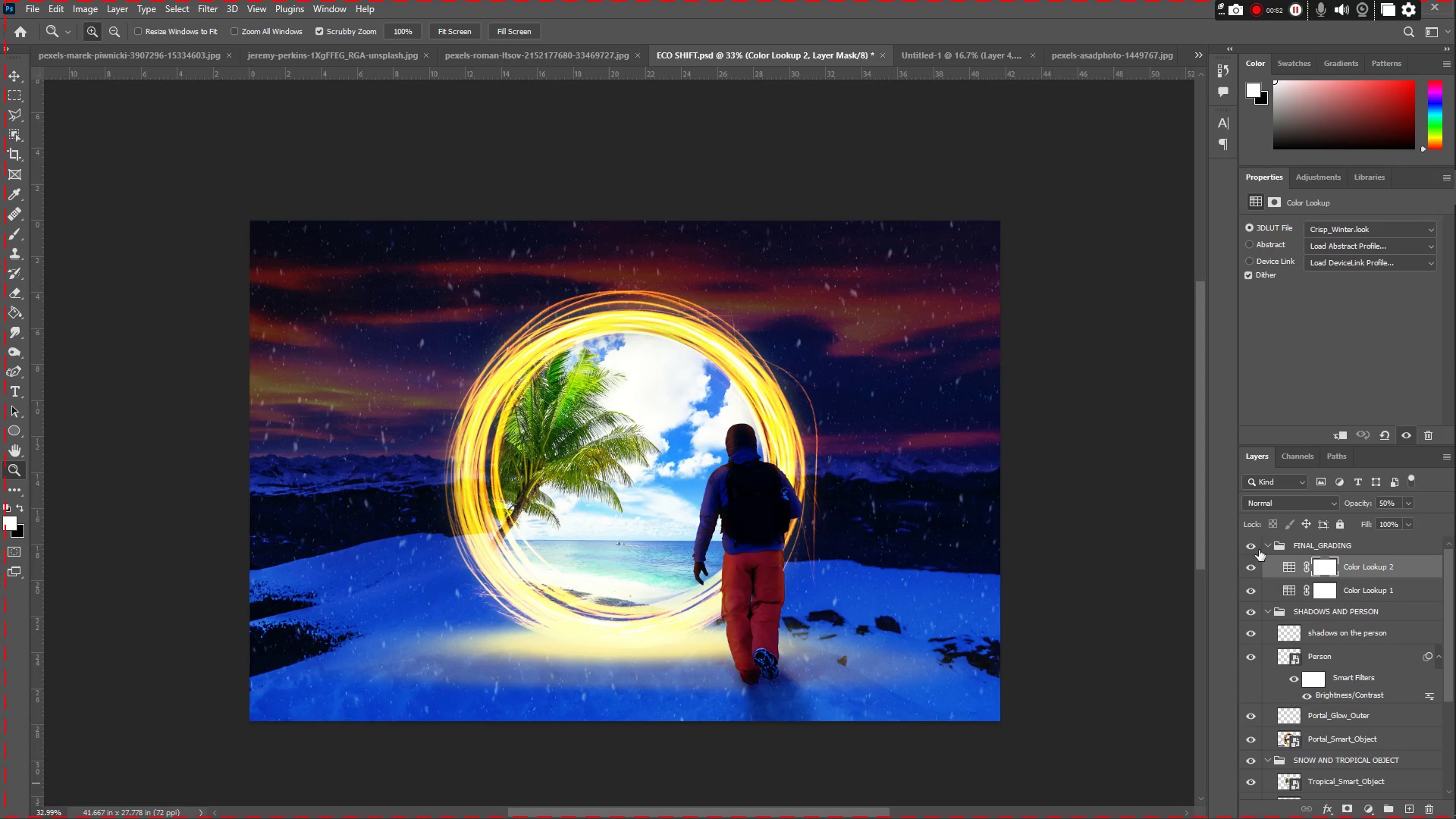 
left_click([1264, 544])
 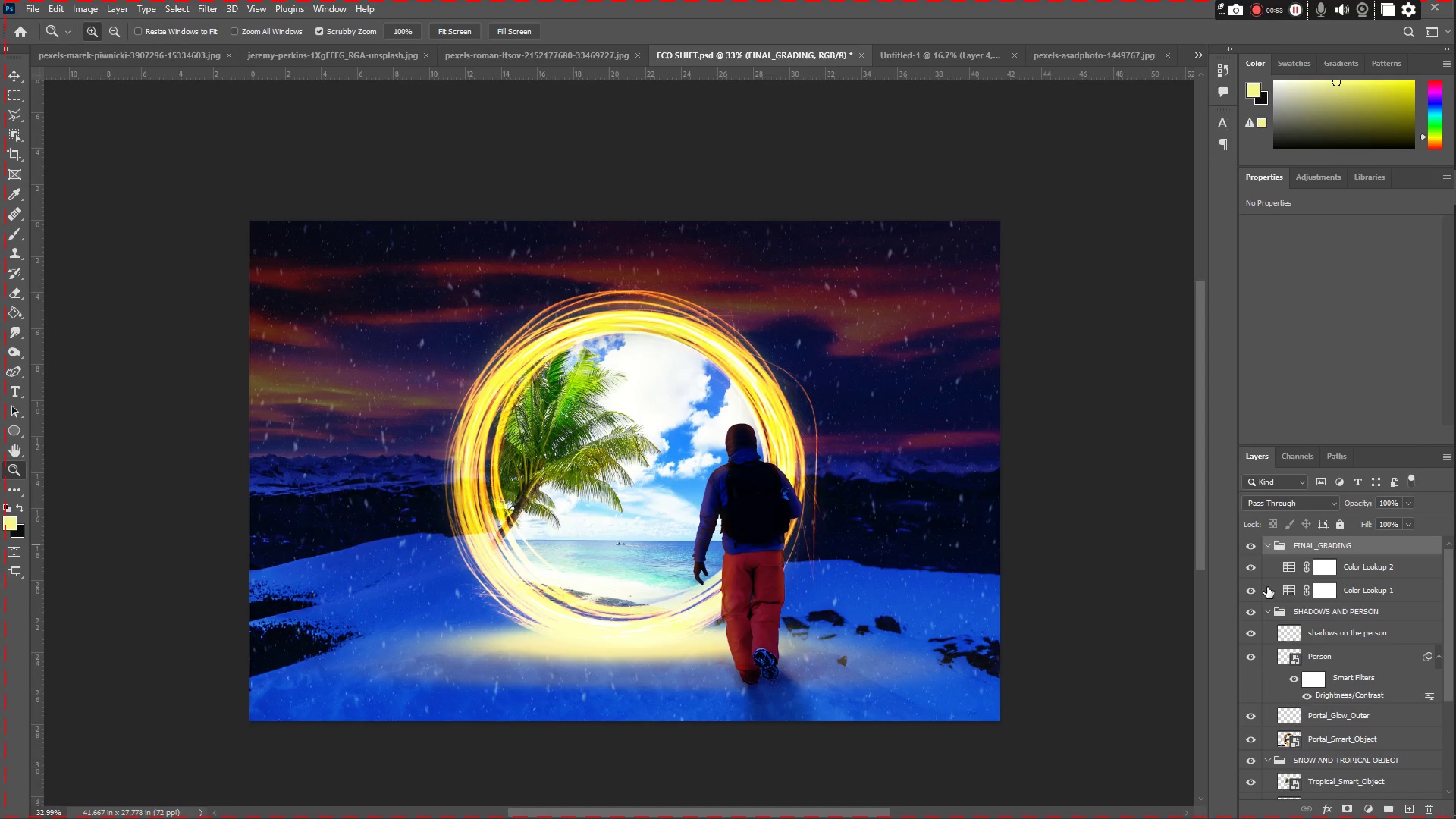 
left_click([1269, 544])
 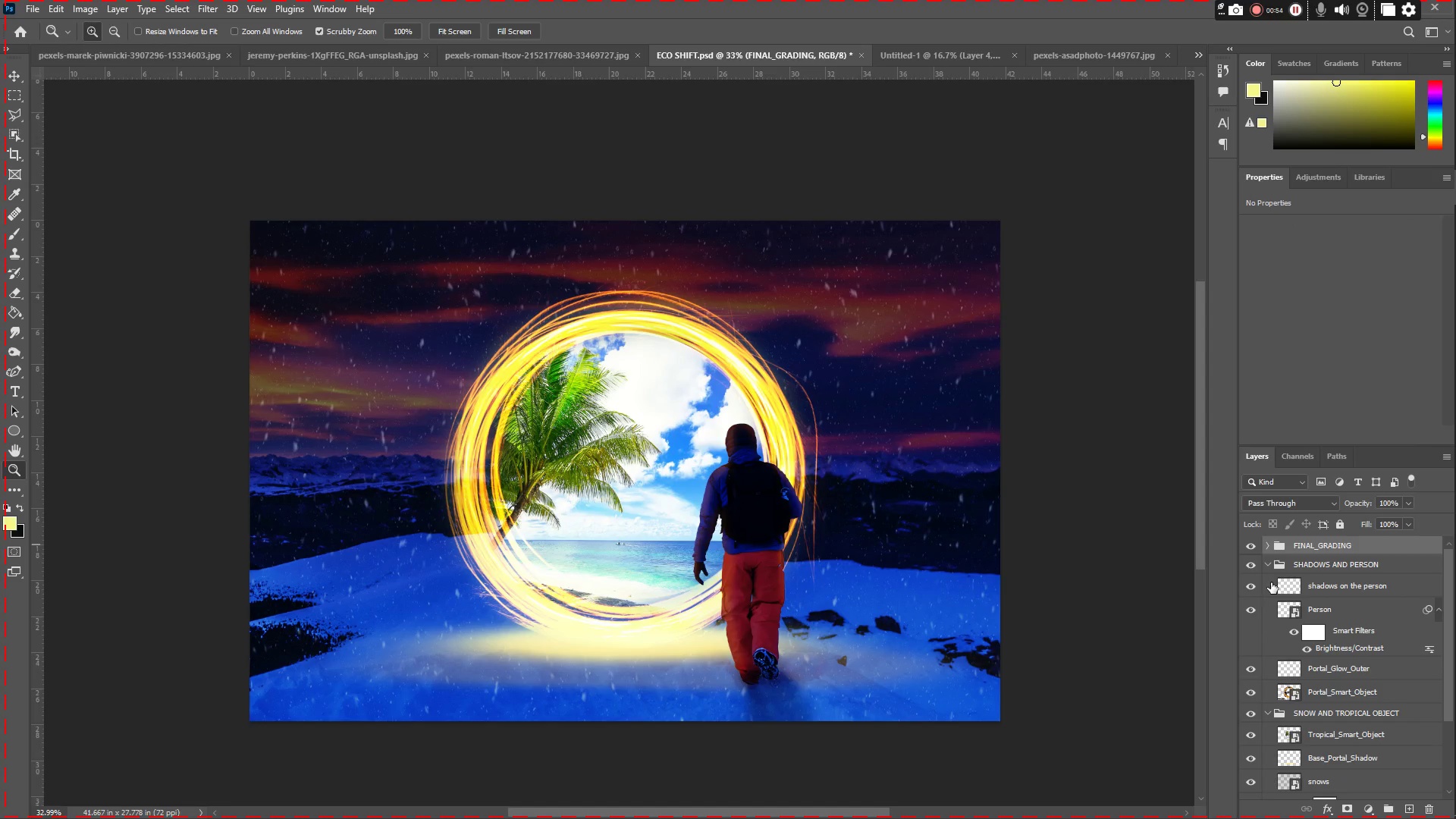 
left_click([1269, 566])
 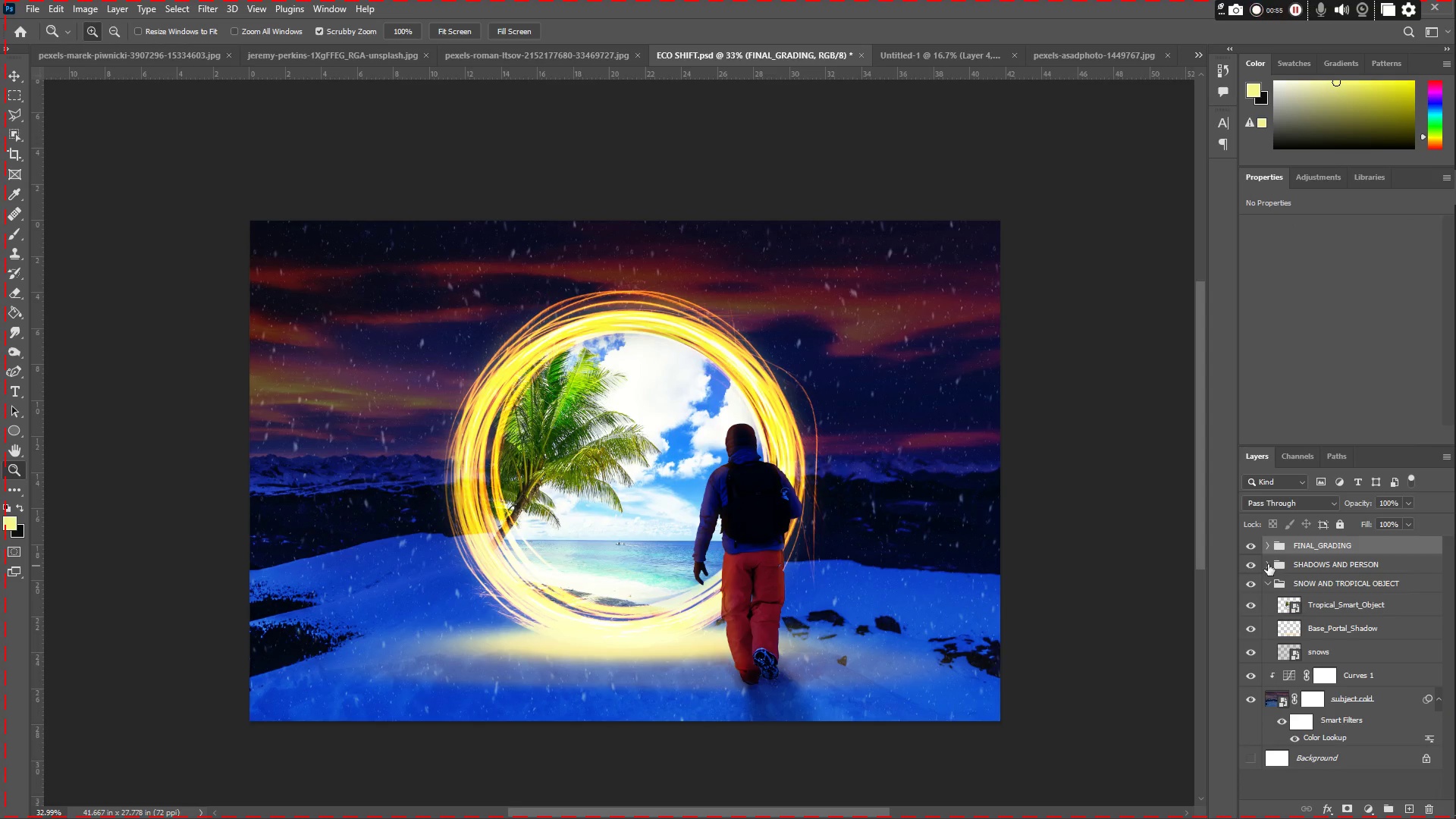 
left_click([1268, 580])
 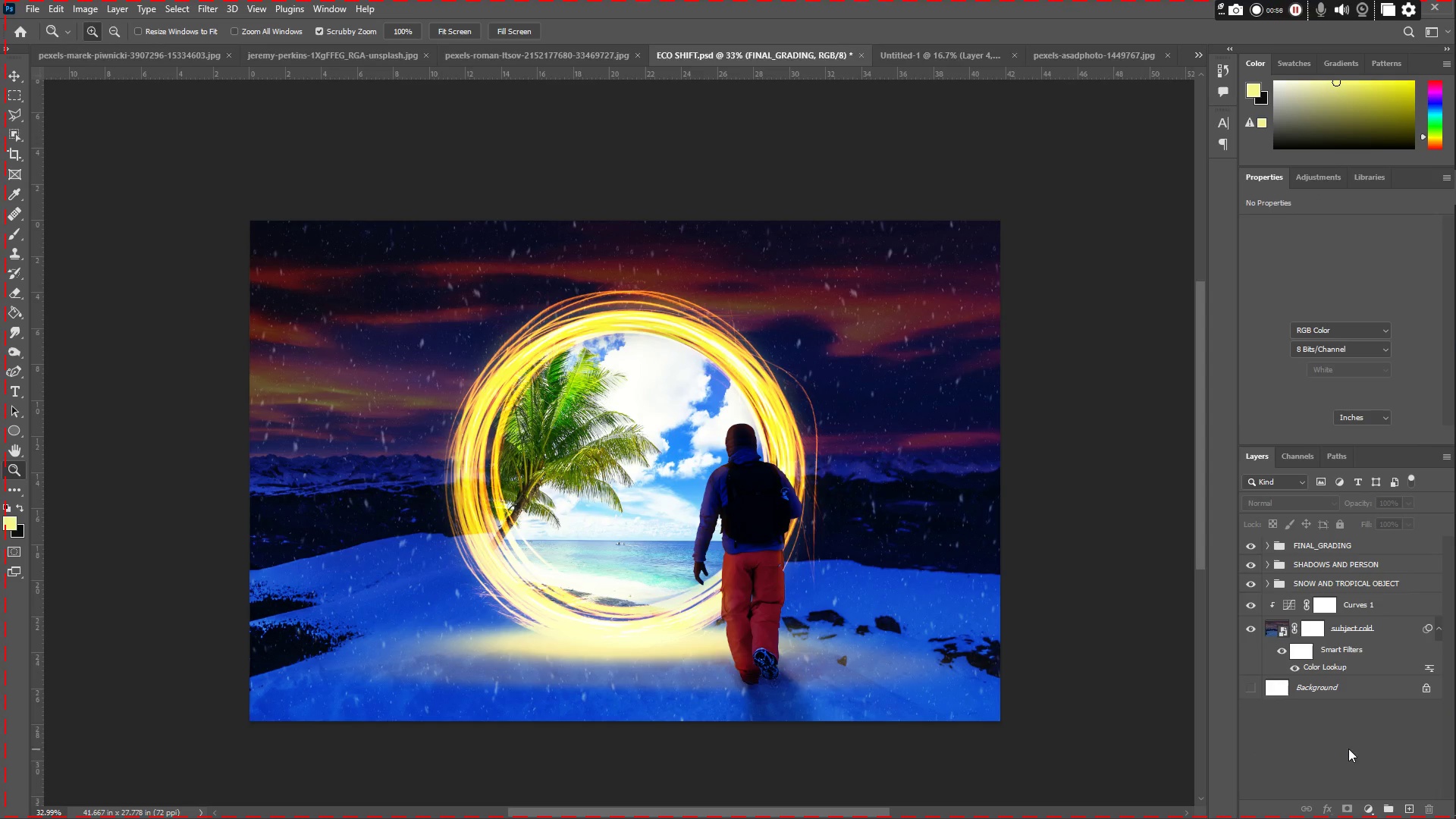 
left_click([1248, 686])
 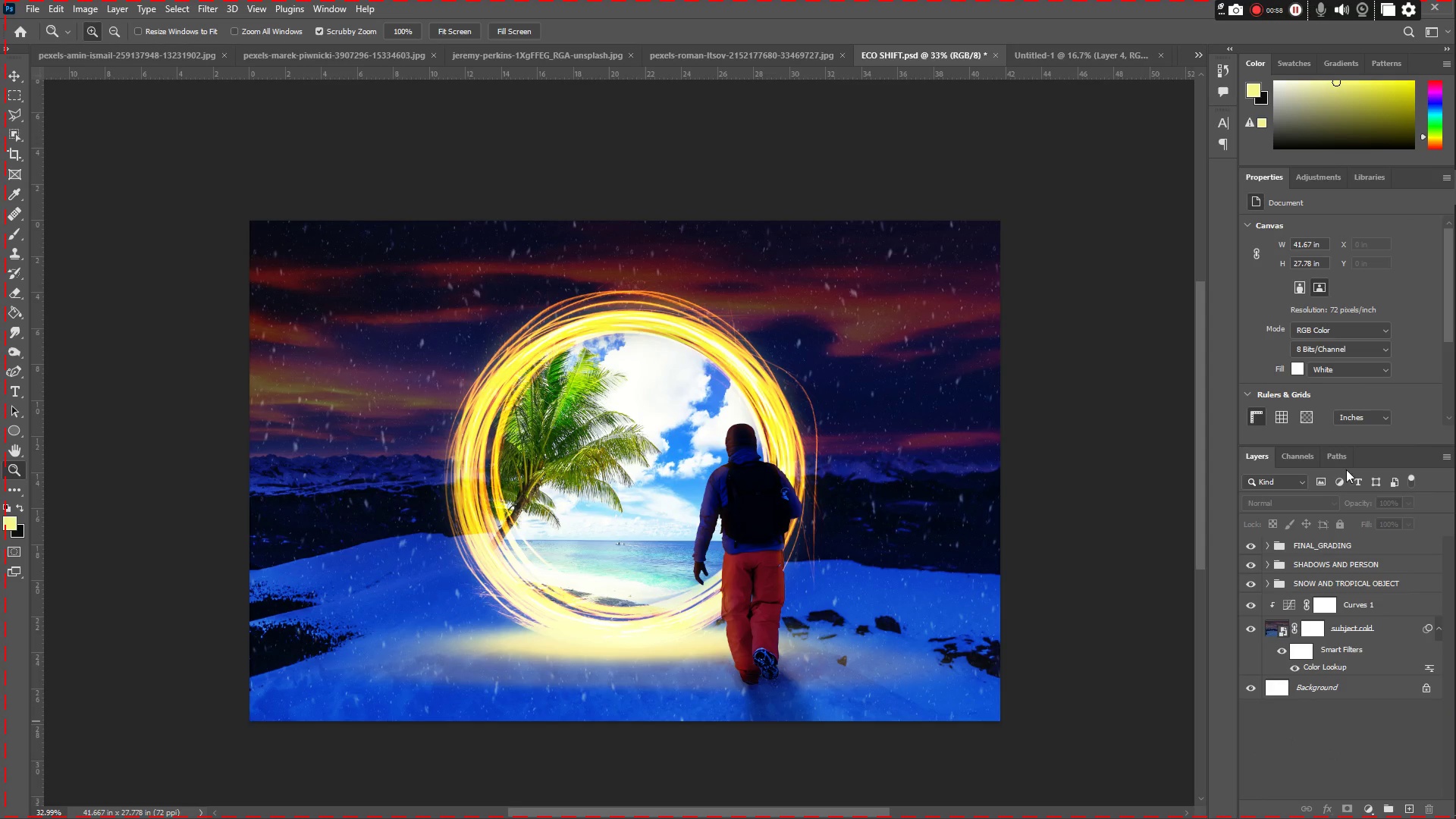 
mouse_move([1269, 9])
 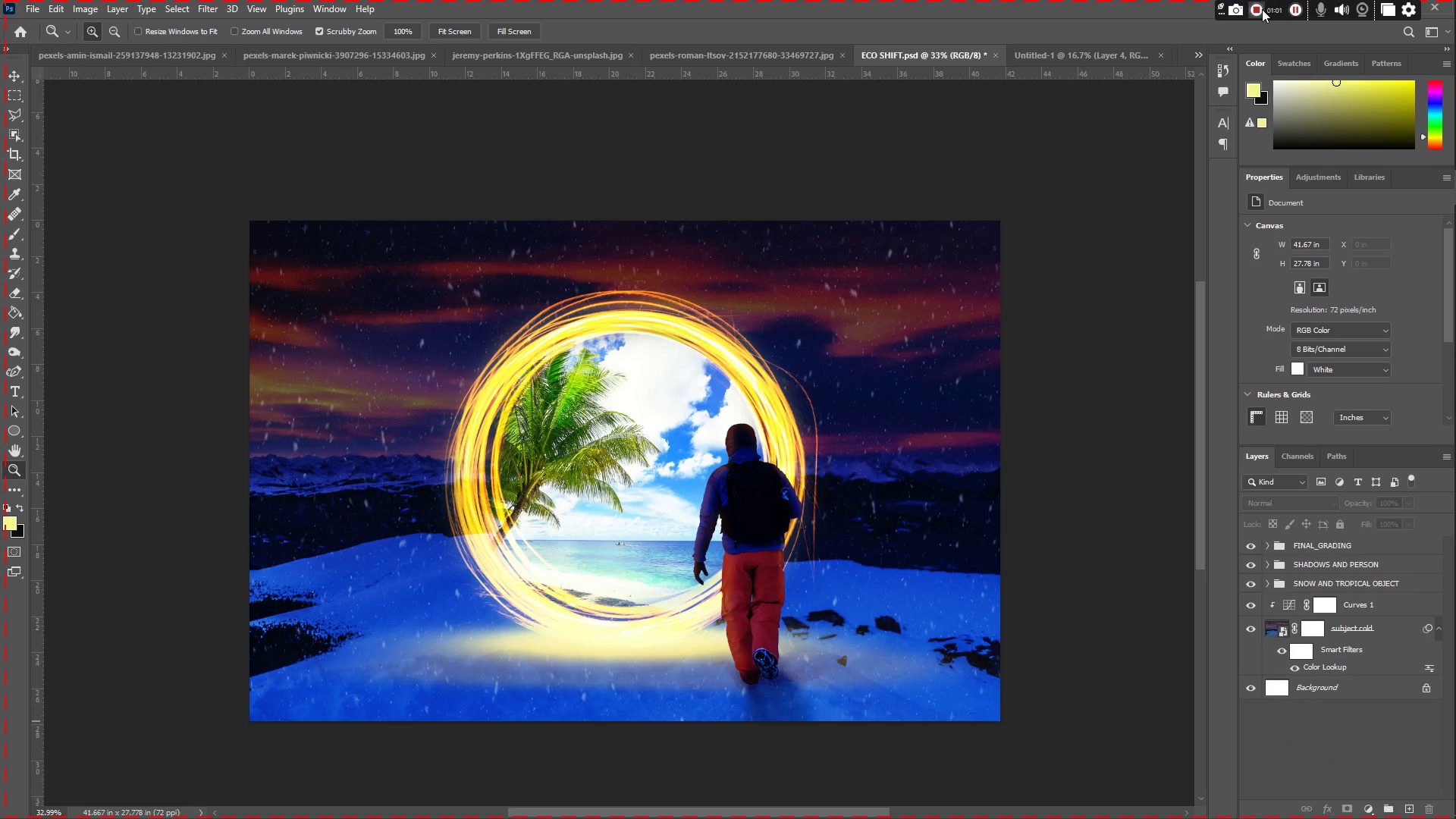 
left_click([1262, 8])
 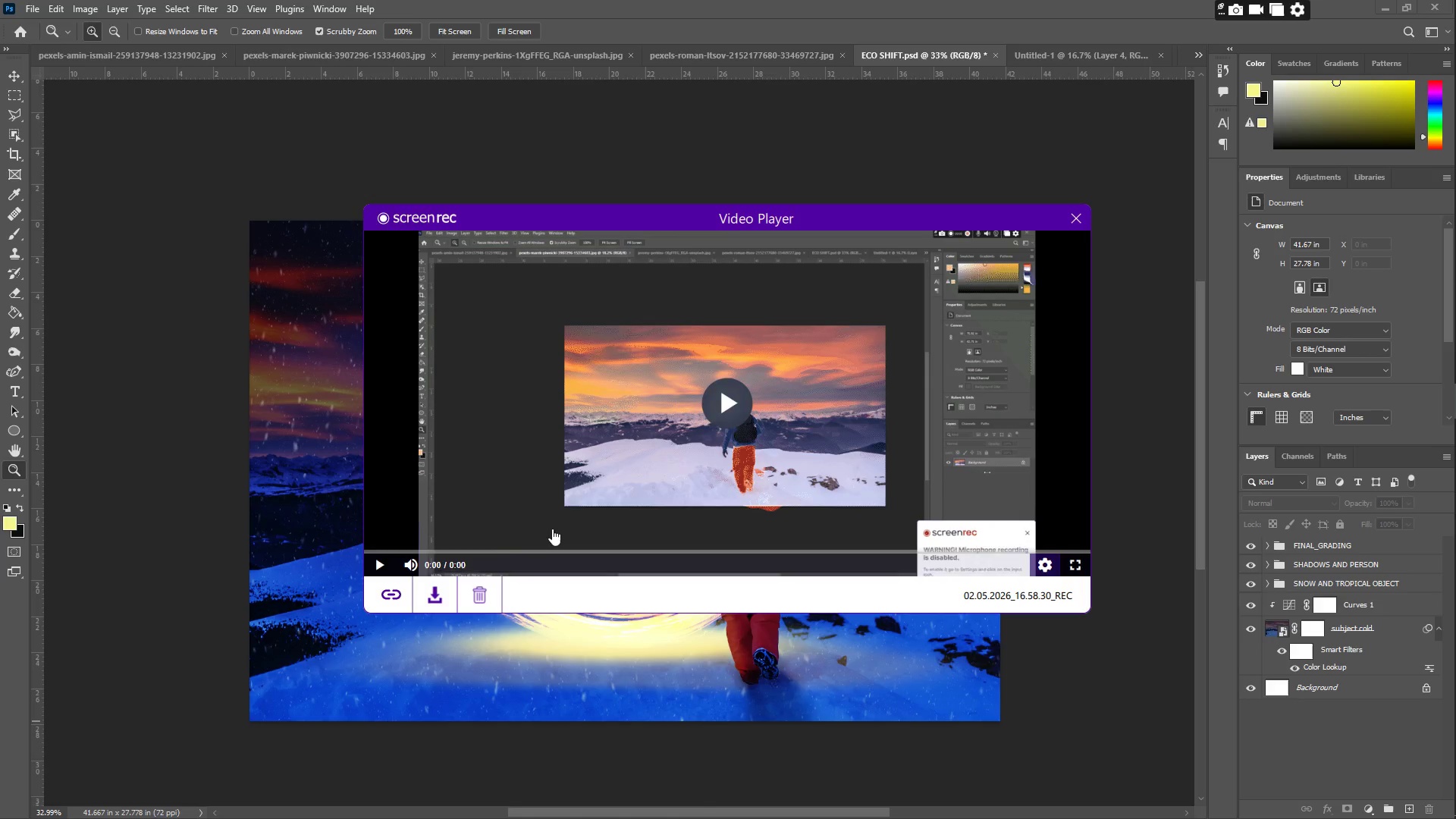 
left_click([439, 595])
 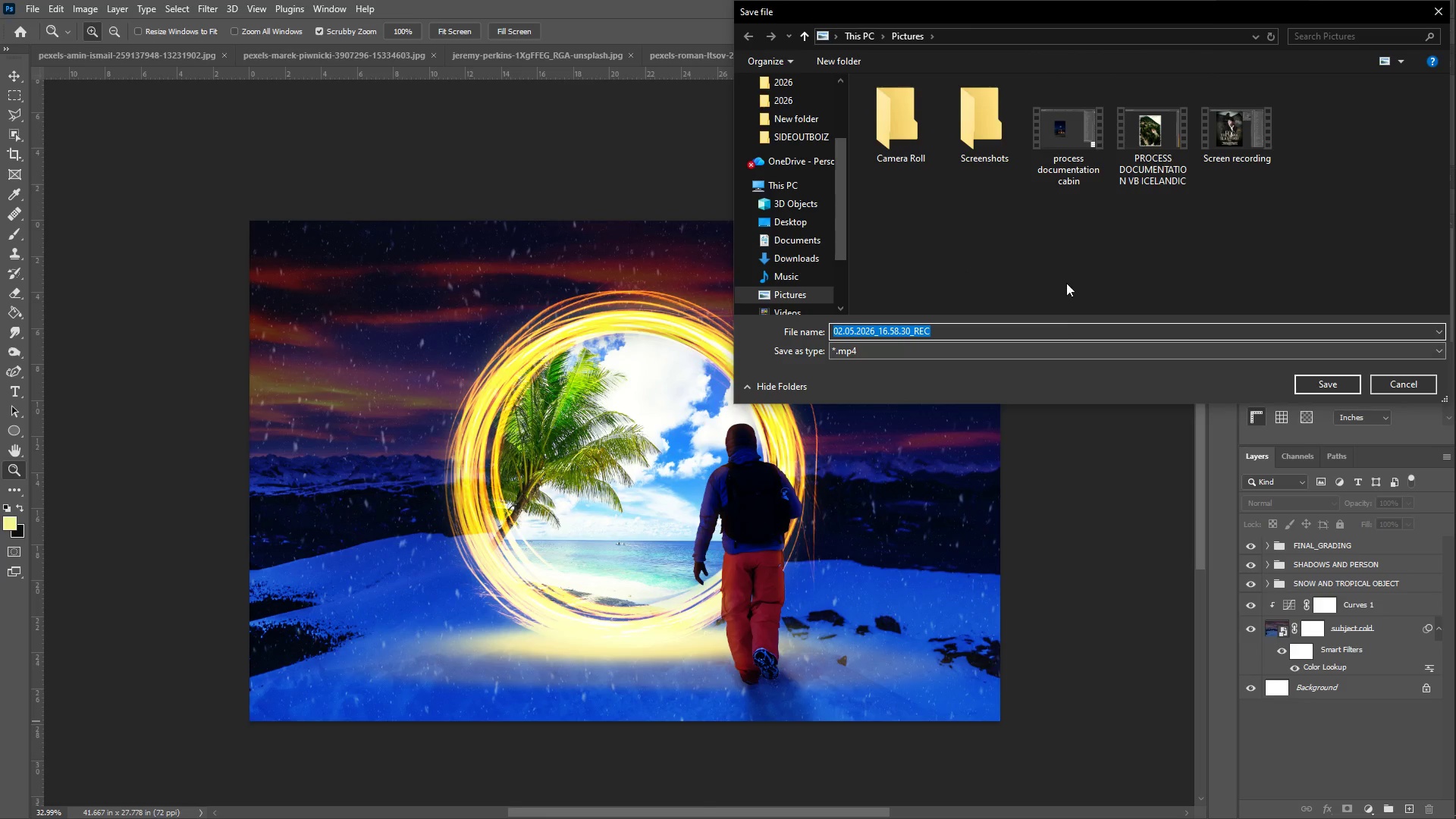 